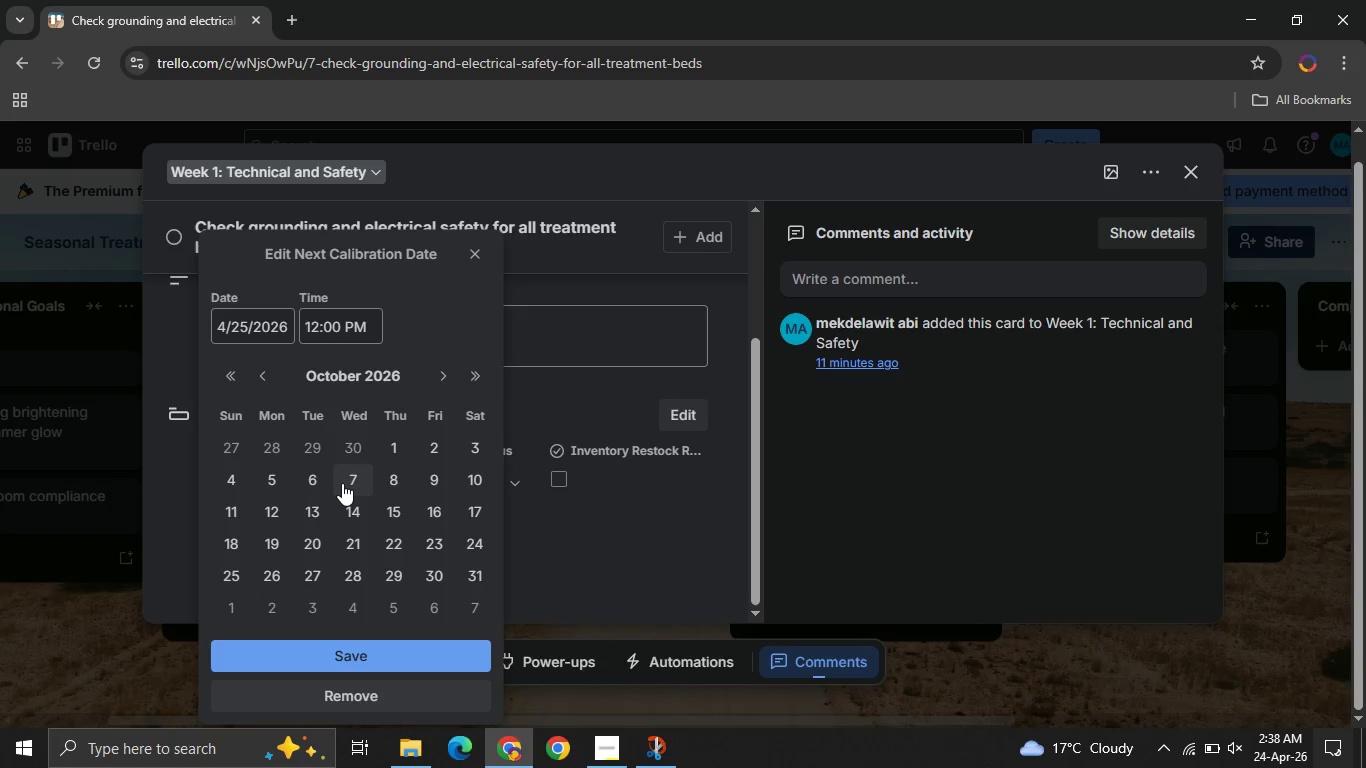 
left_click([342, 483])
 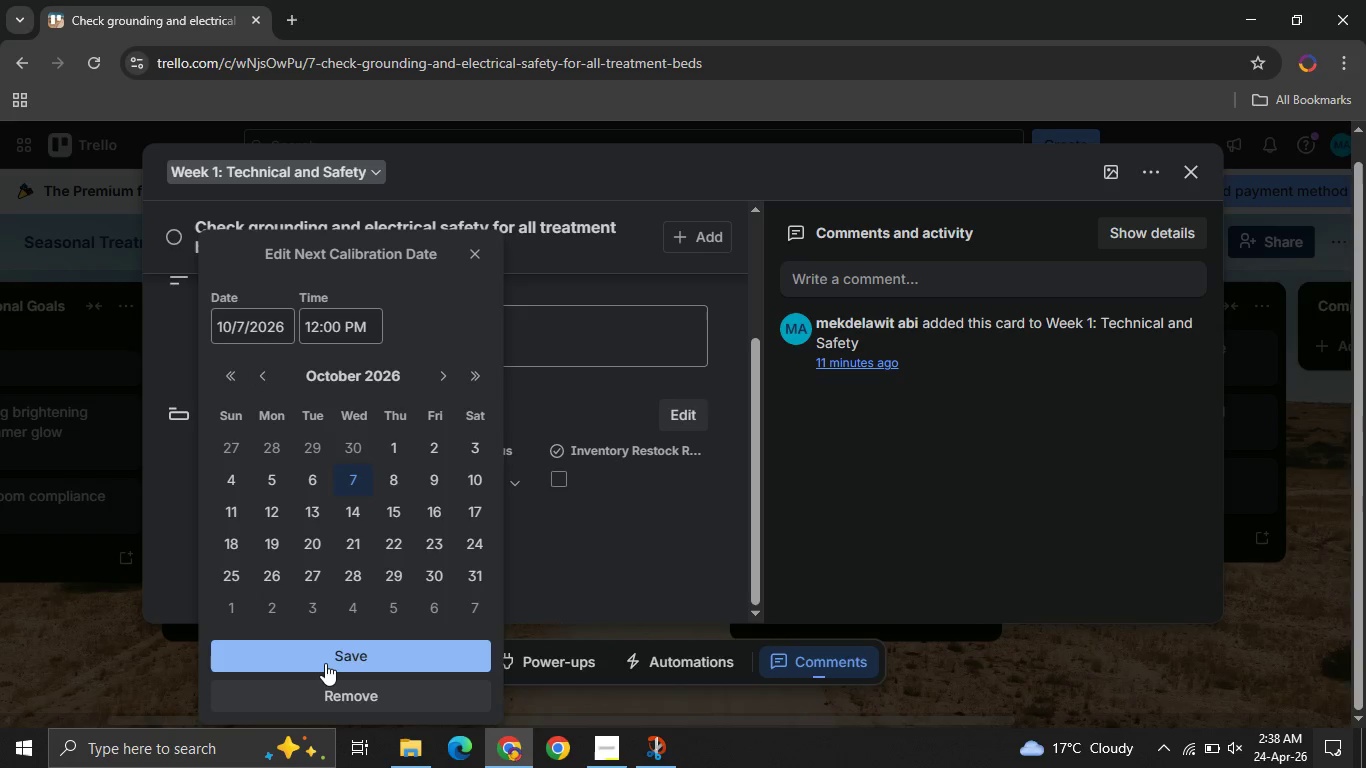 
left_click([325, 663])
 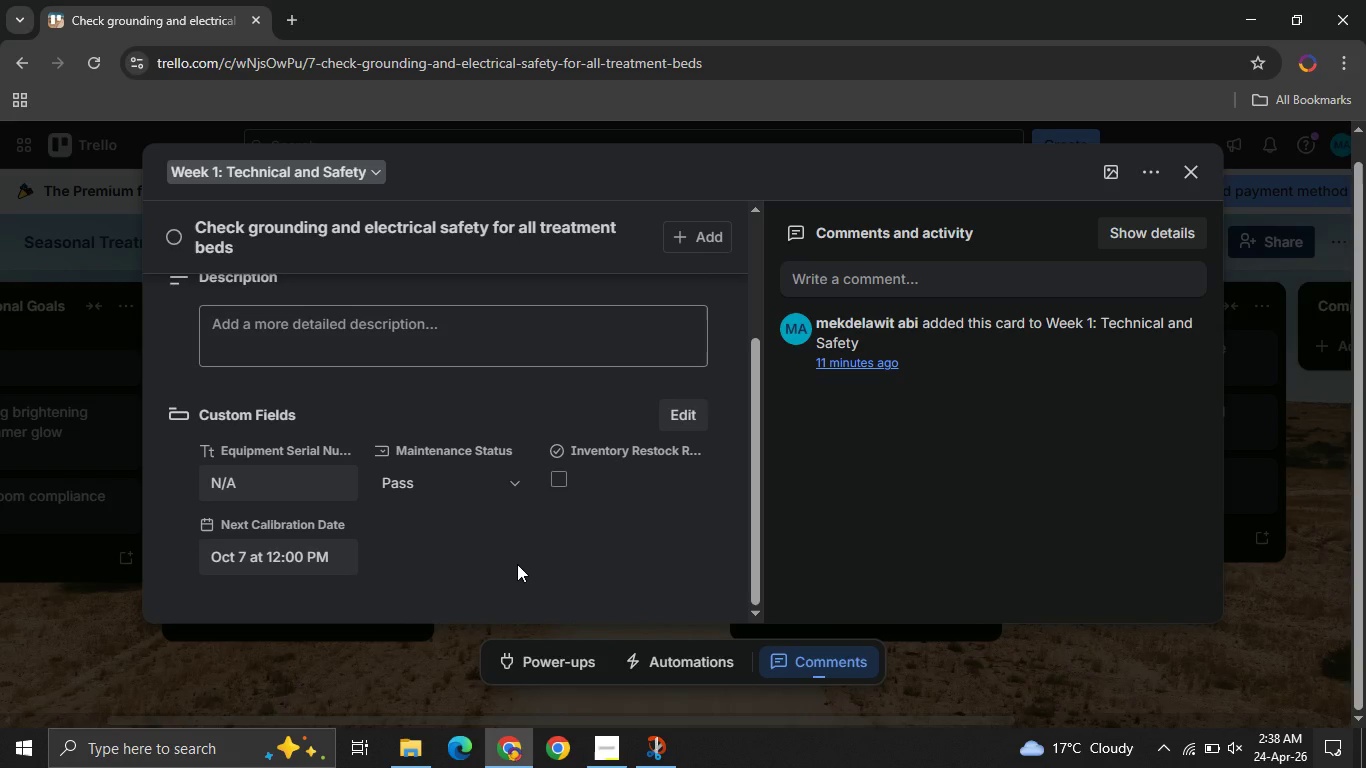 
left_click([517, 564])
 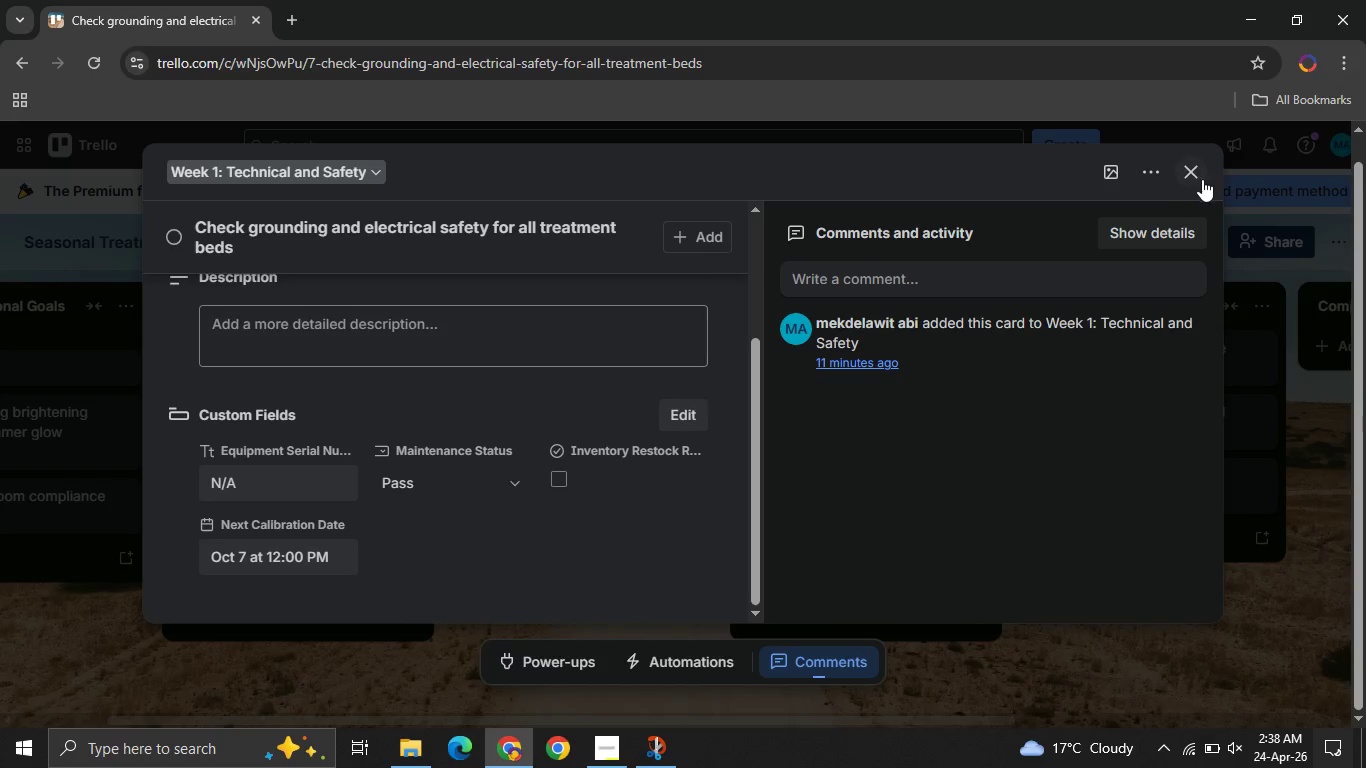 
left_click([1202, 179])
 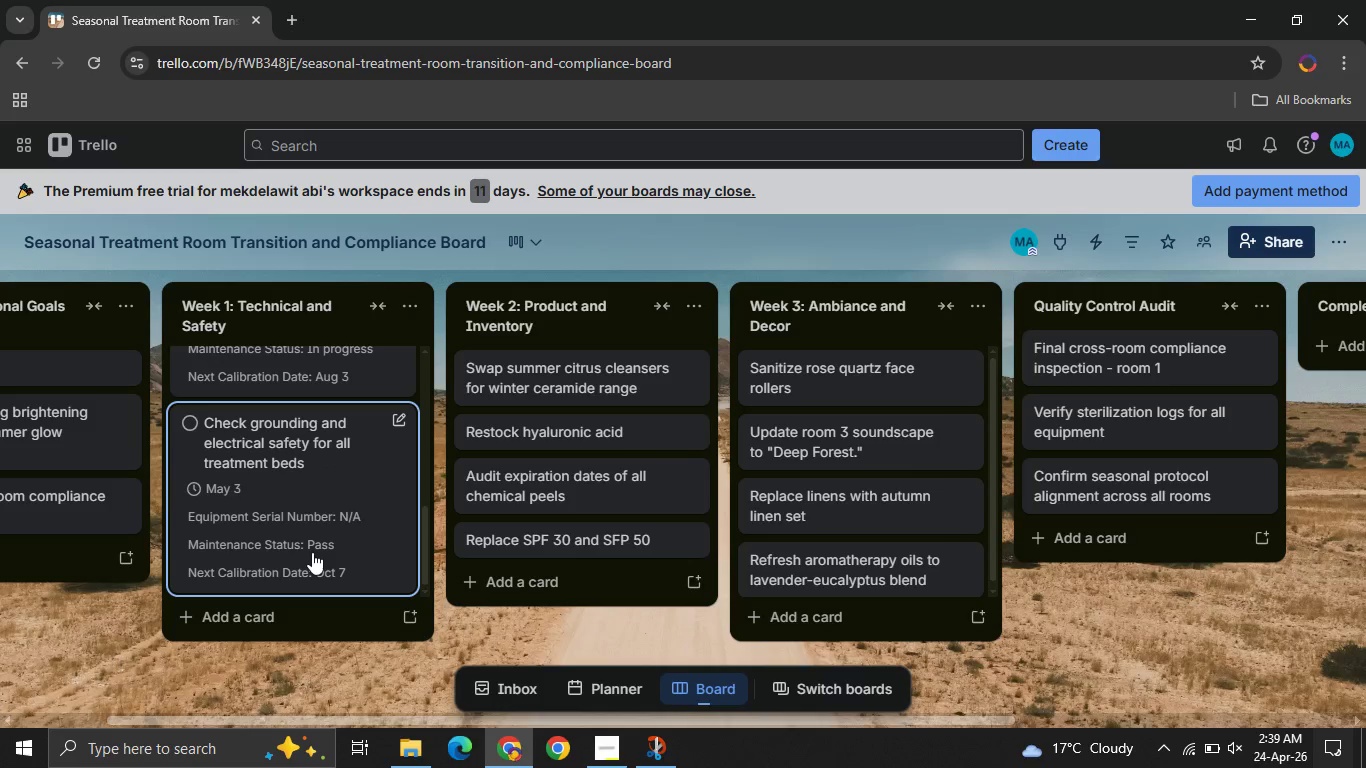 
wait(9.0)
 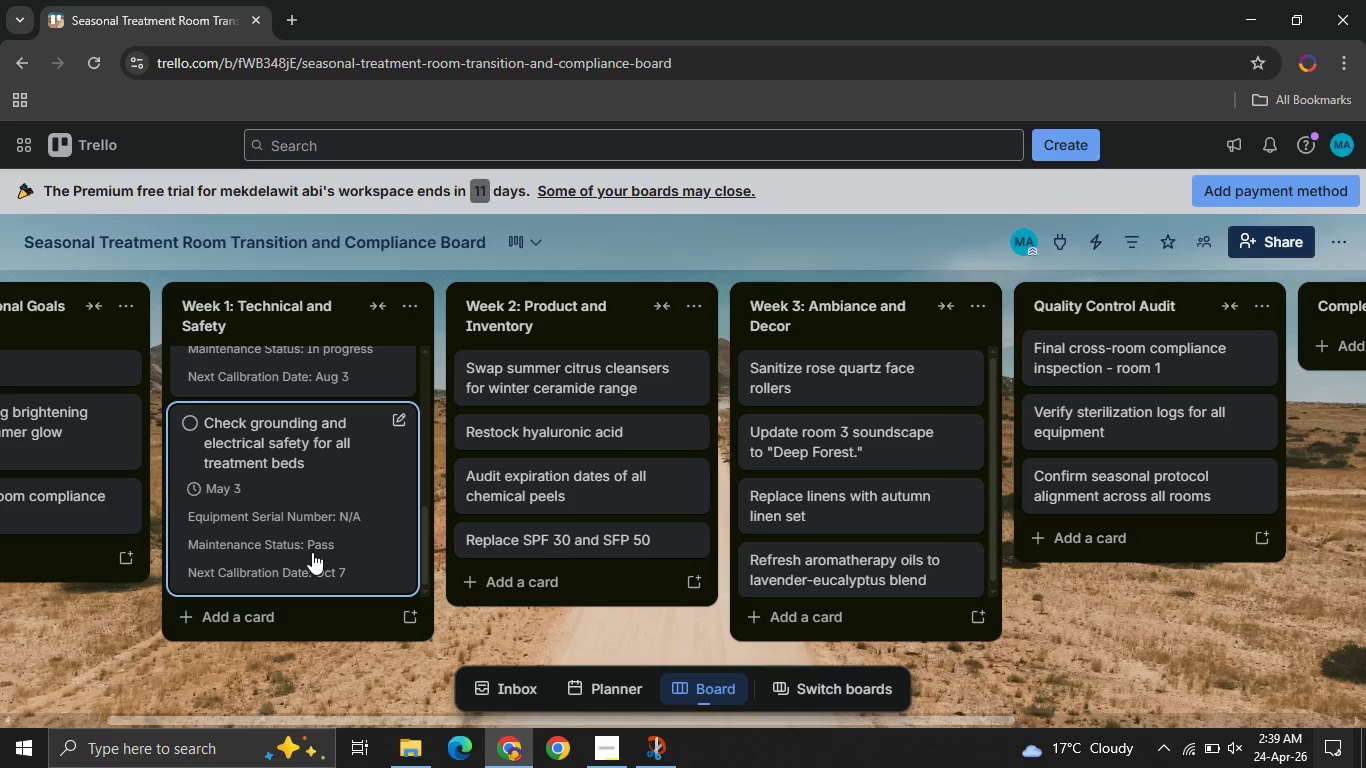 
left_click([575, 373])
 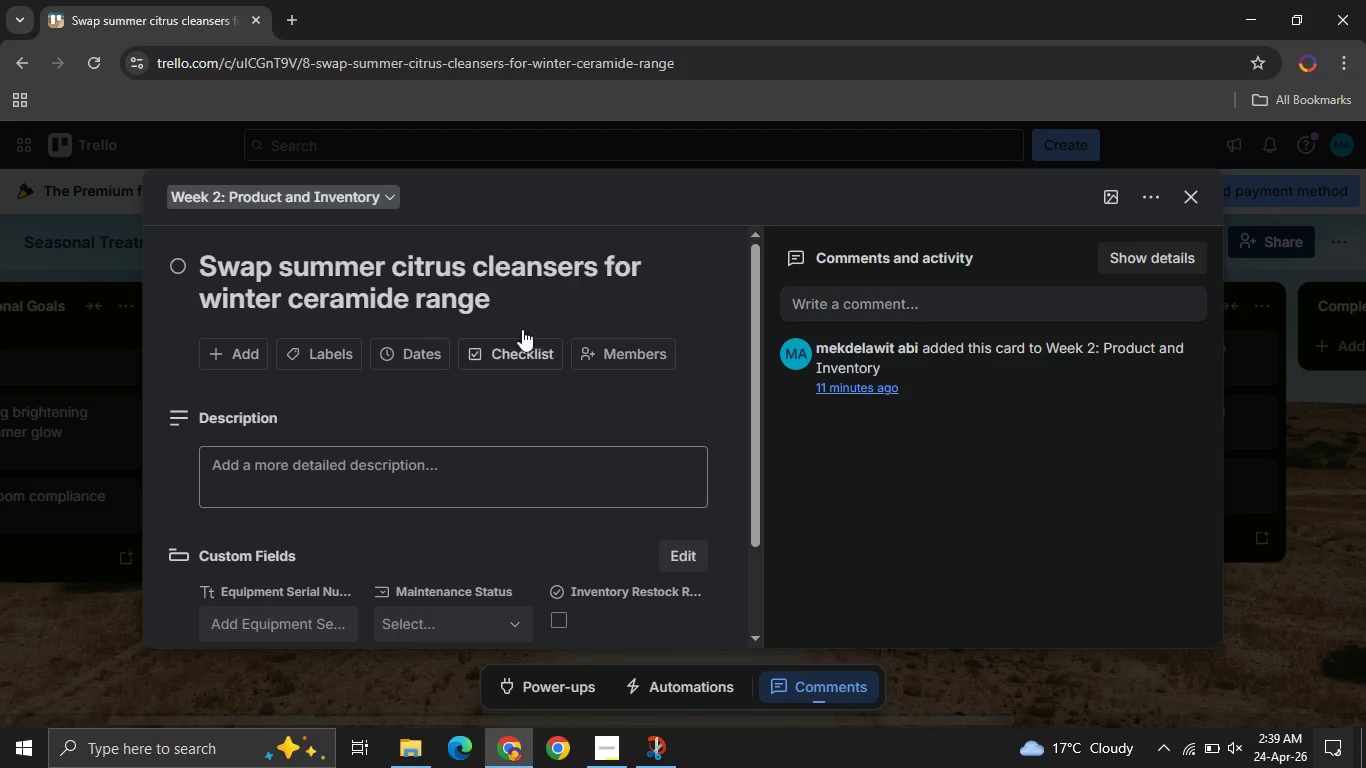 
left_click([400, 354])
 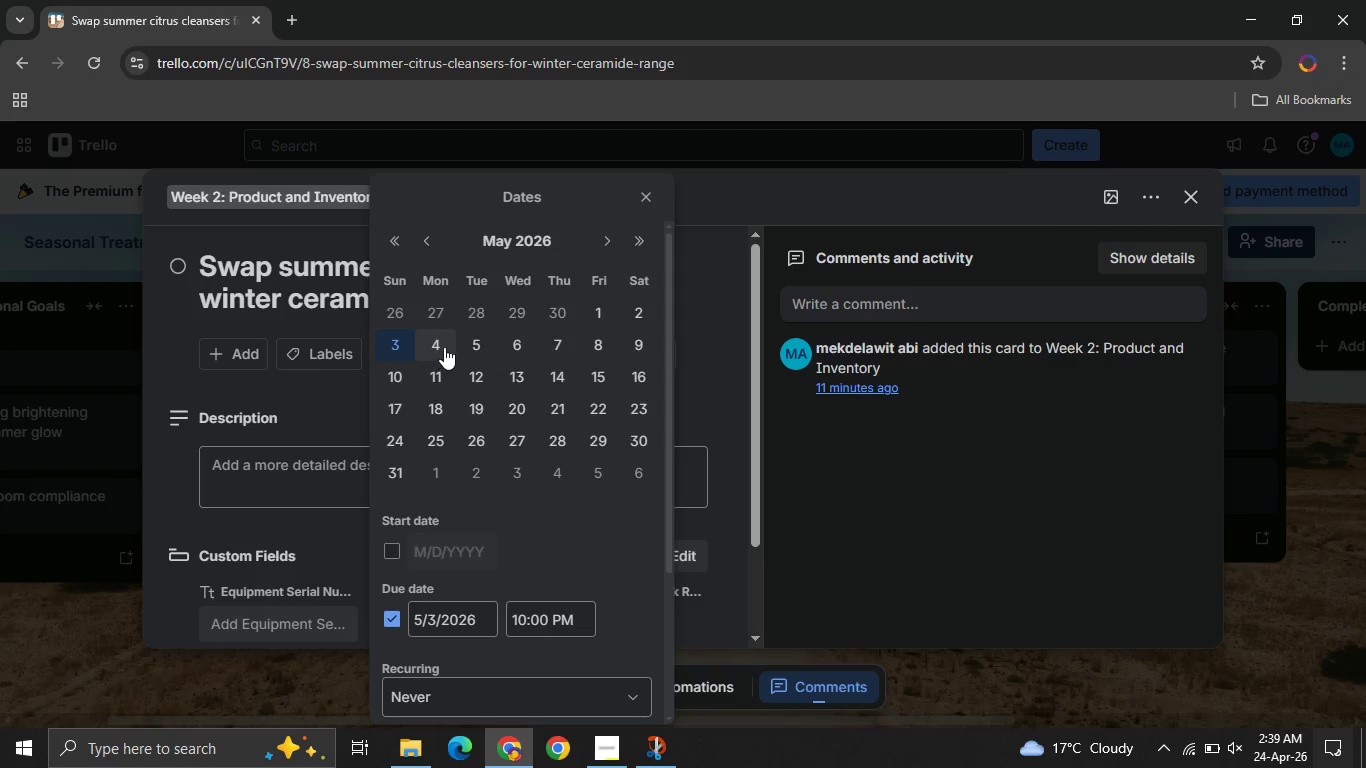 
left_click([463, 347])
 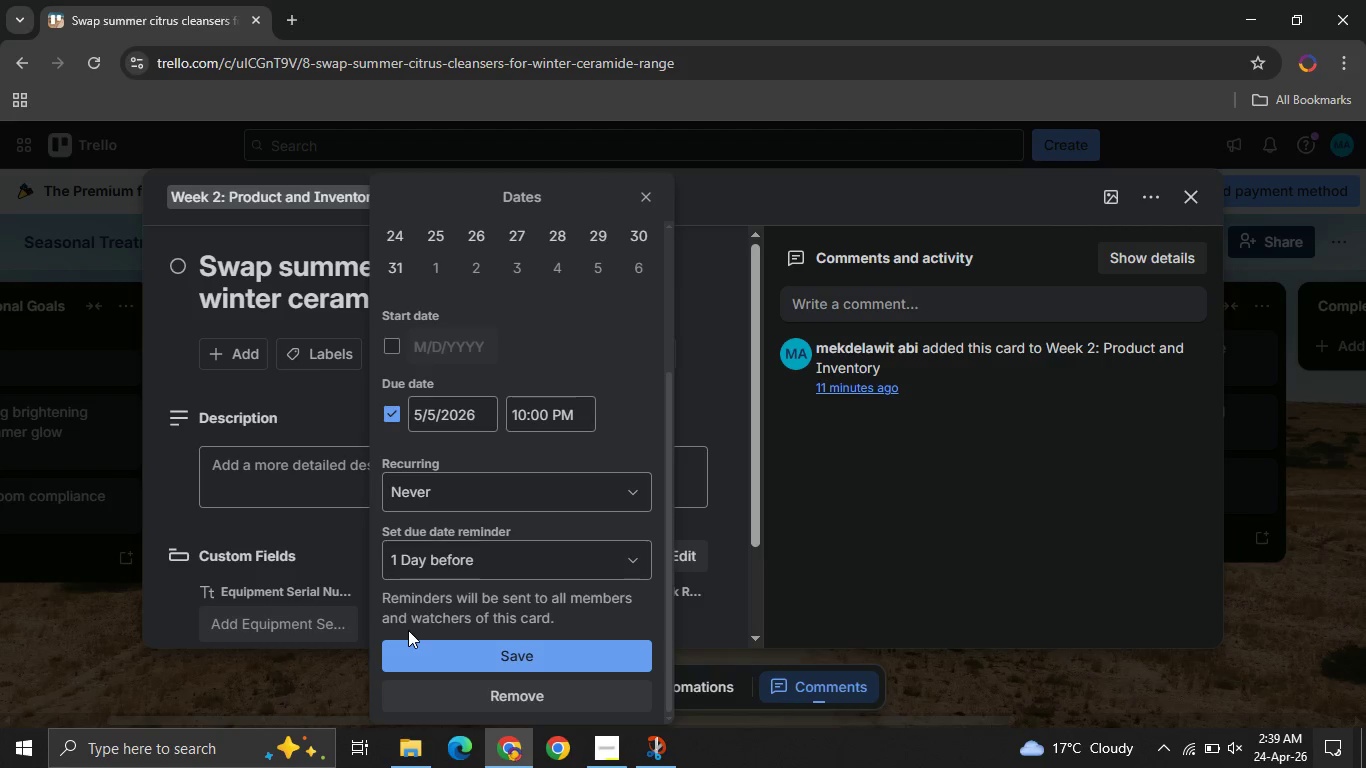 
left_click([421, 656])
 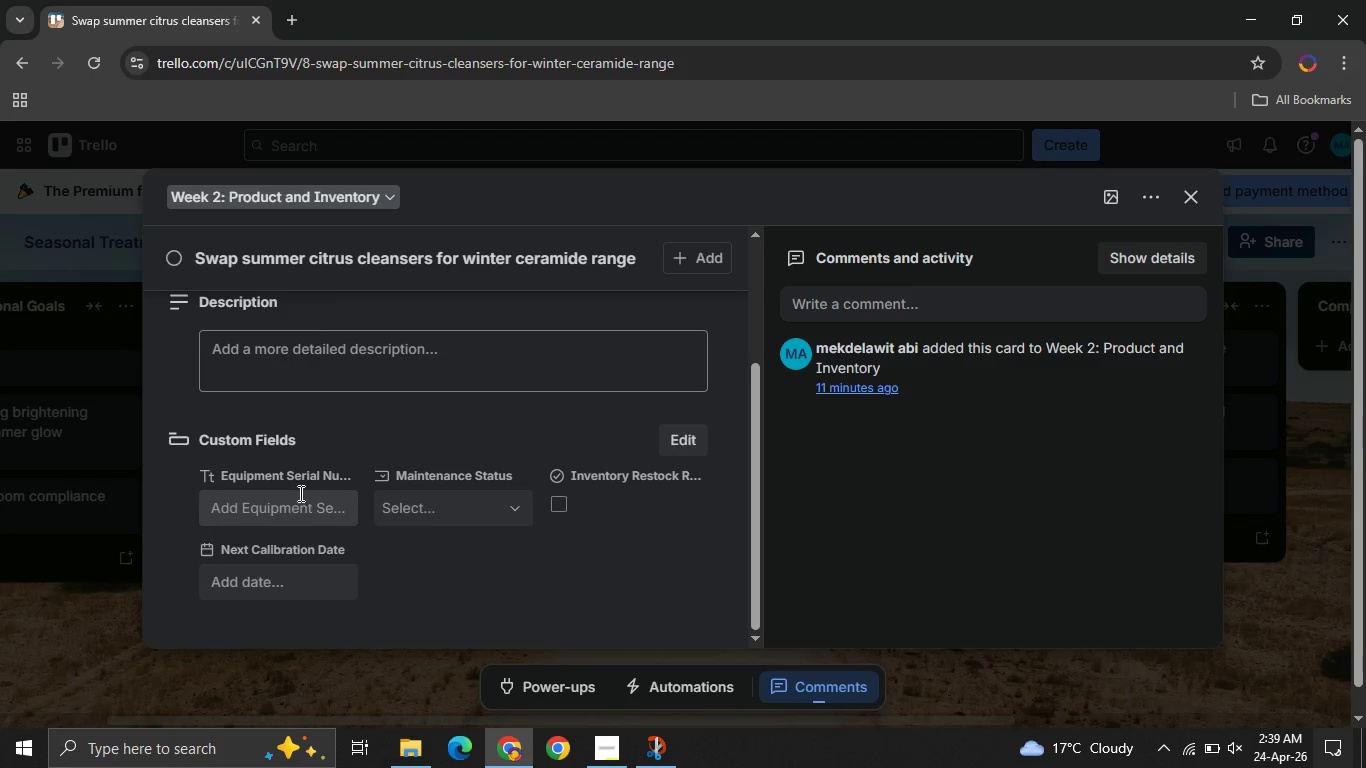 
left_click([277, 509])
 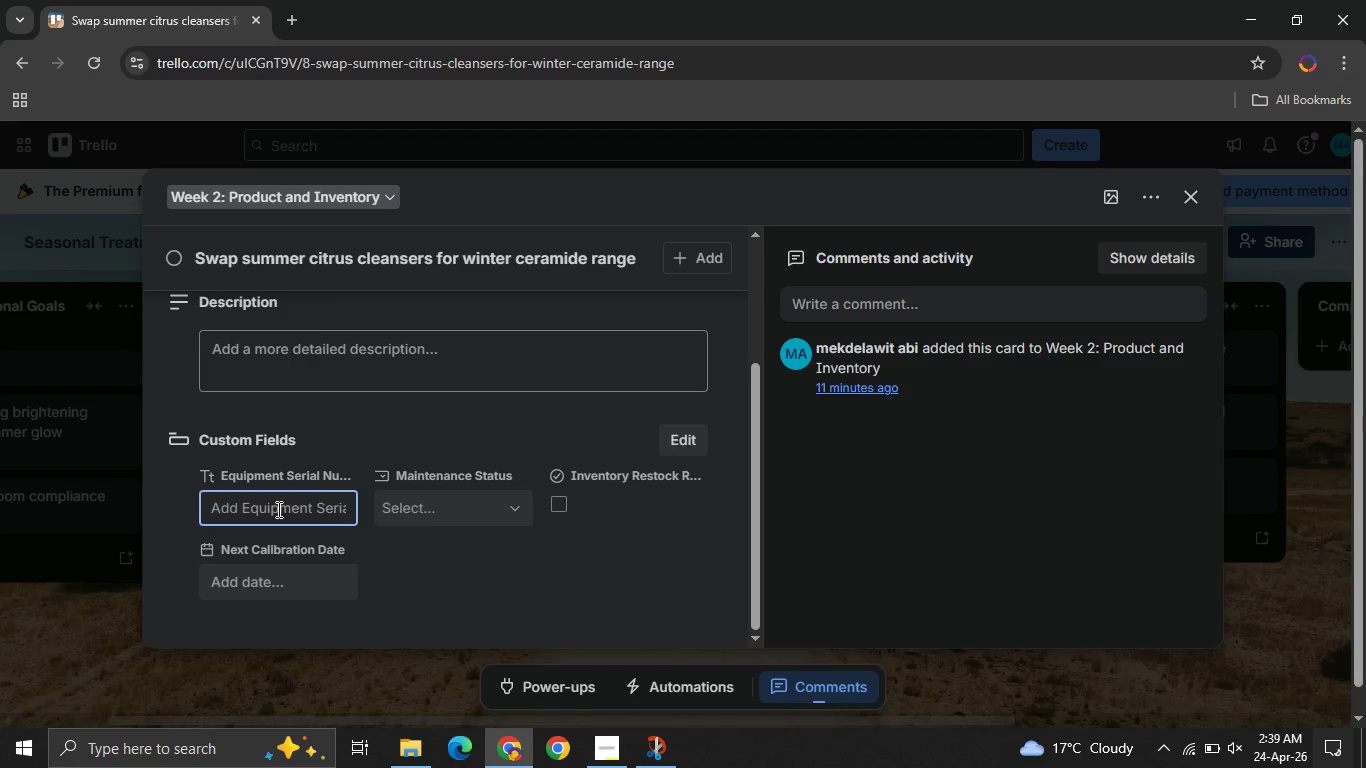 
key(Control+V)
 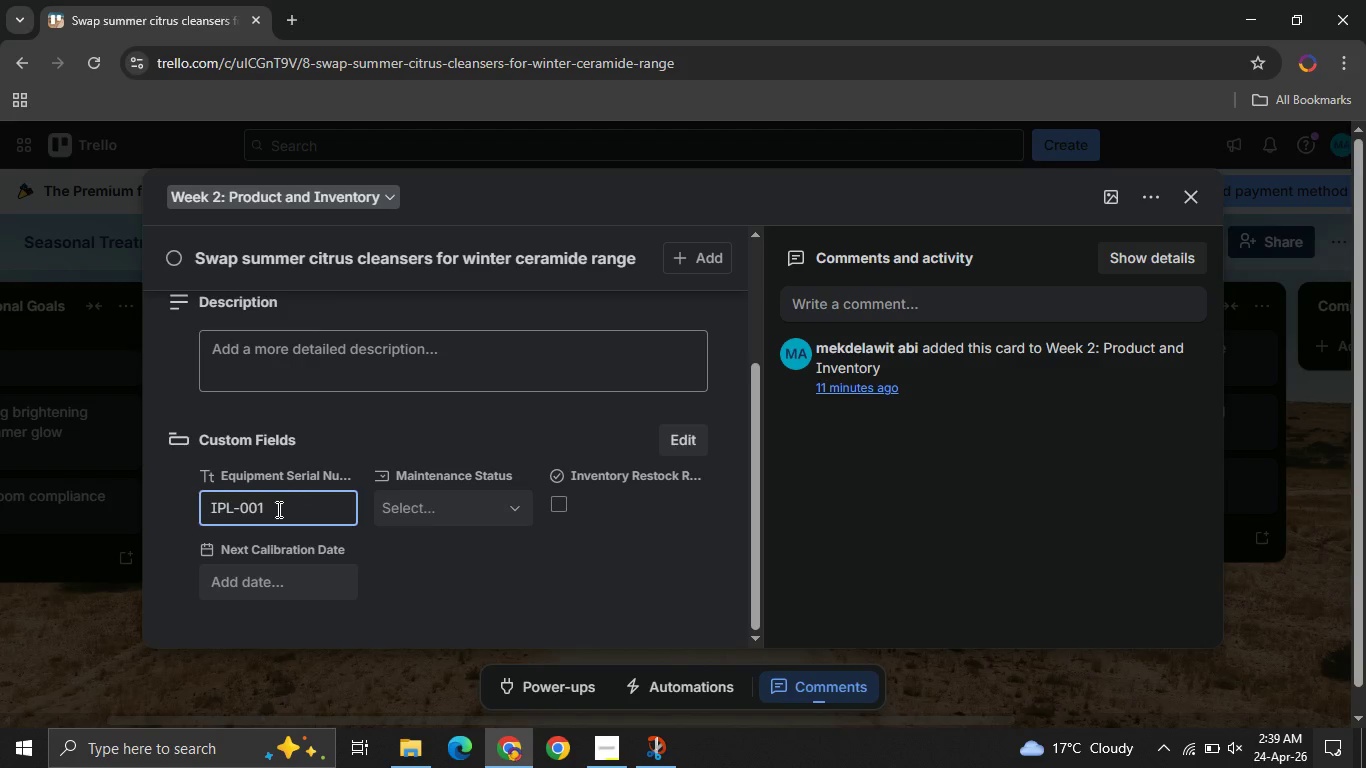 
key(Backspace)
 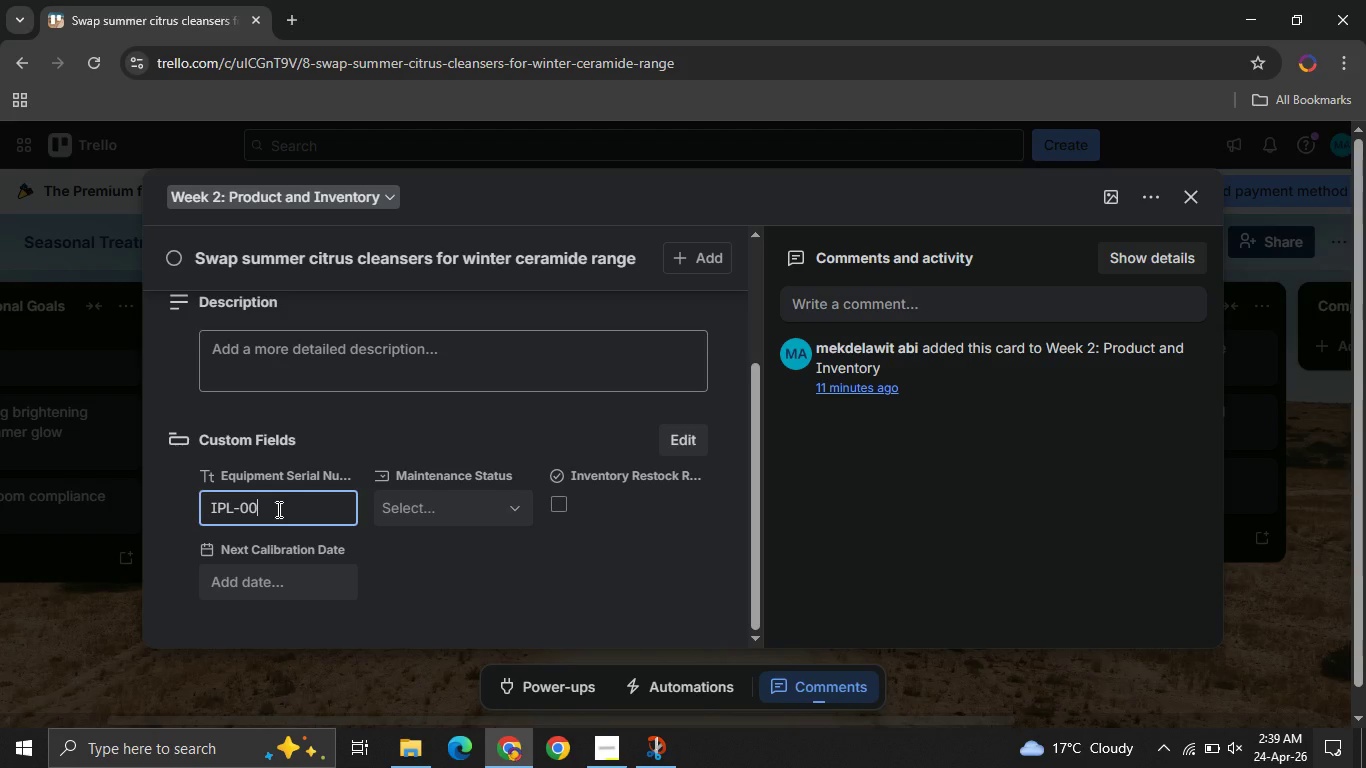 
key(5)
 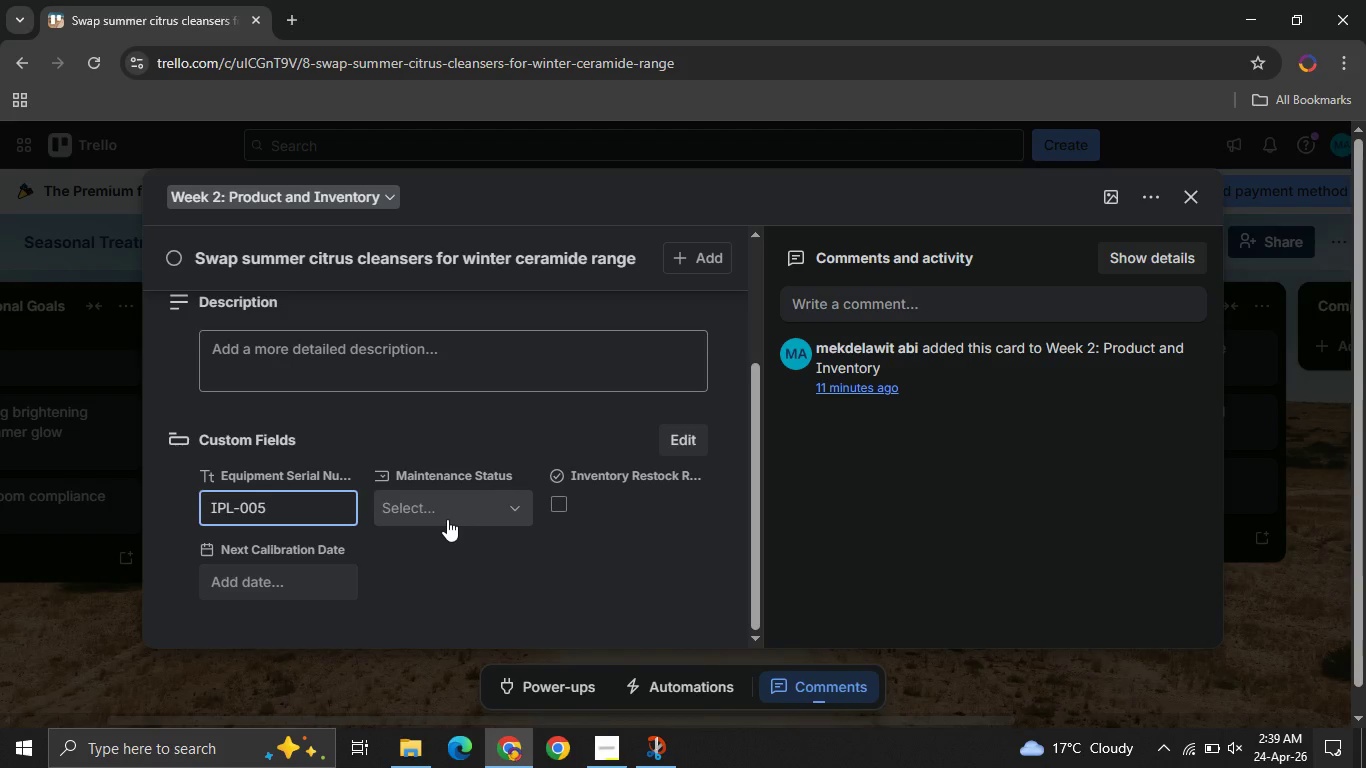 
wait(6.8)
 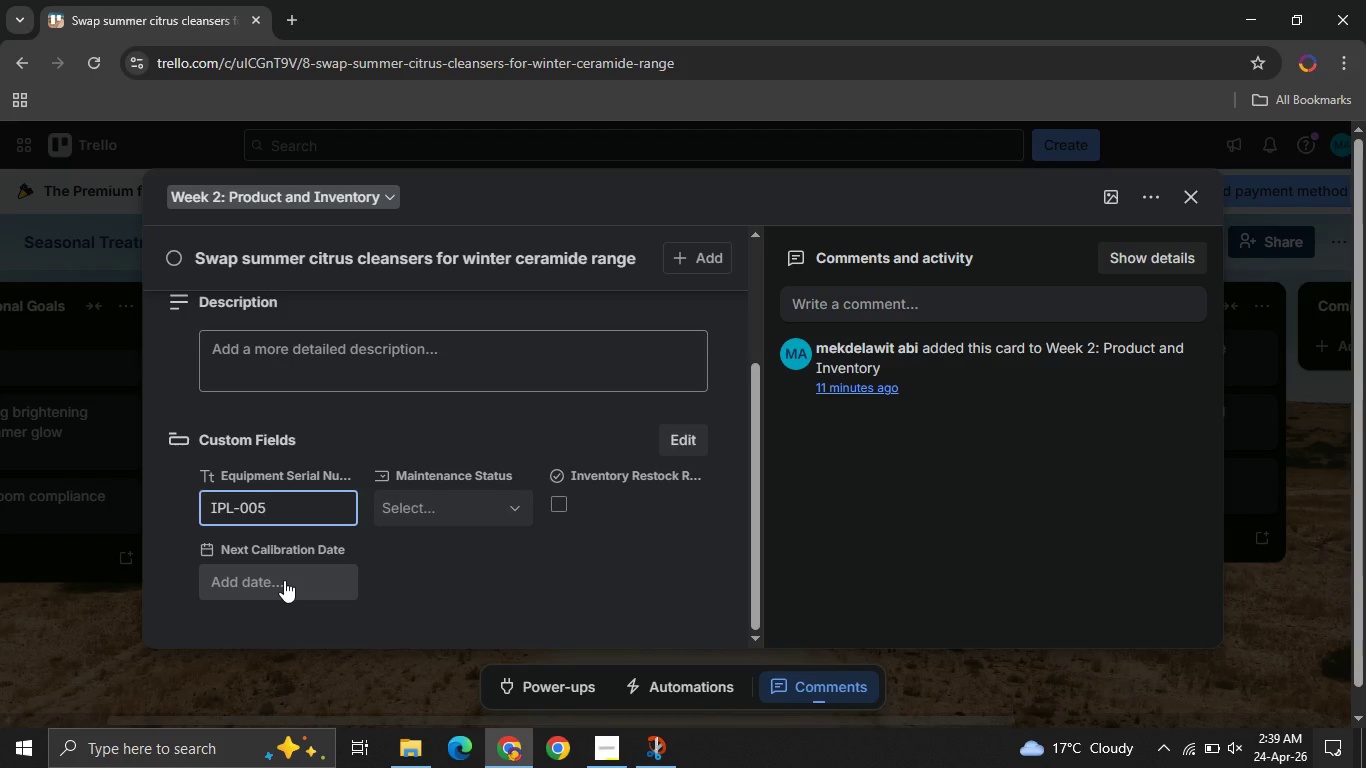 
left_click([447, 519])
 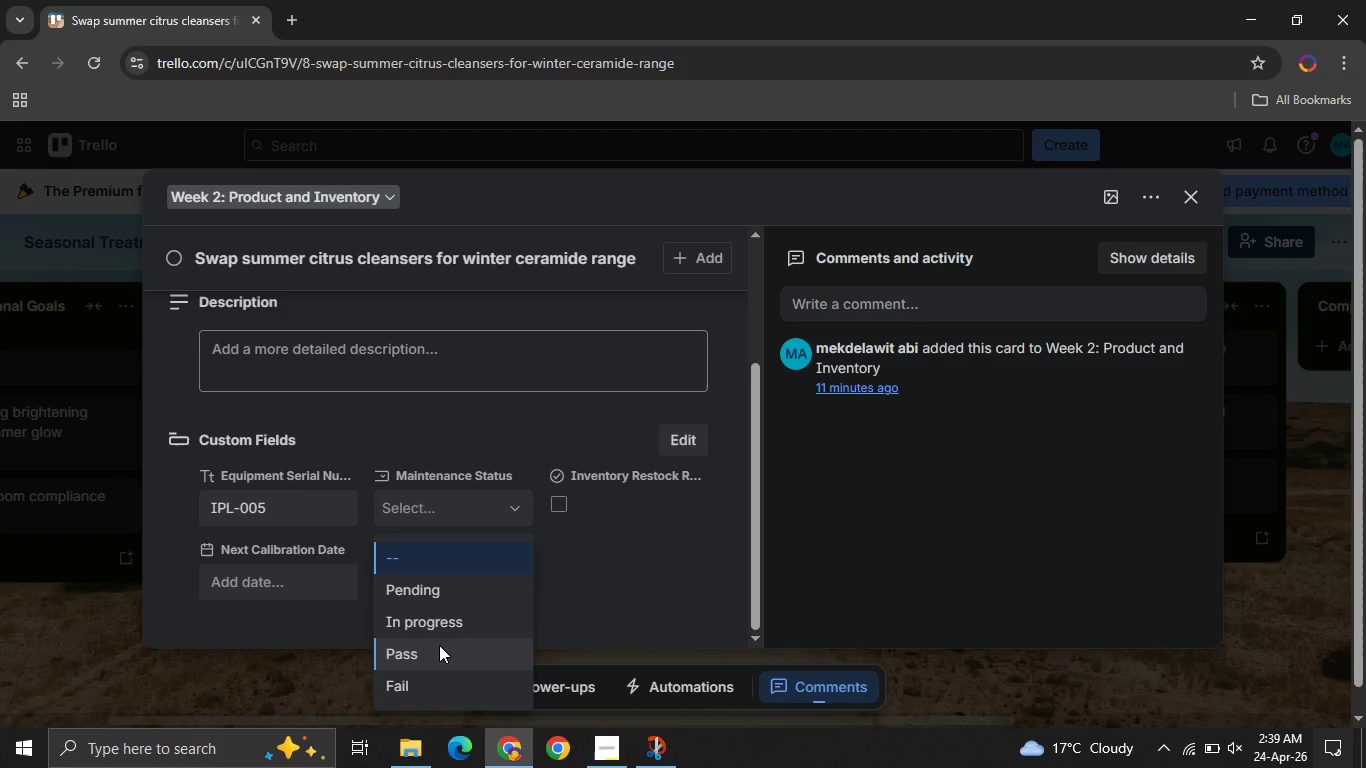 
left_click([439, 650])
 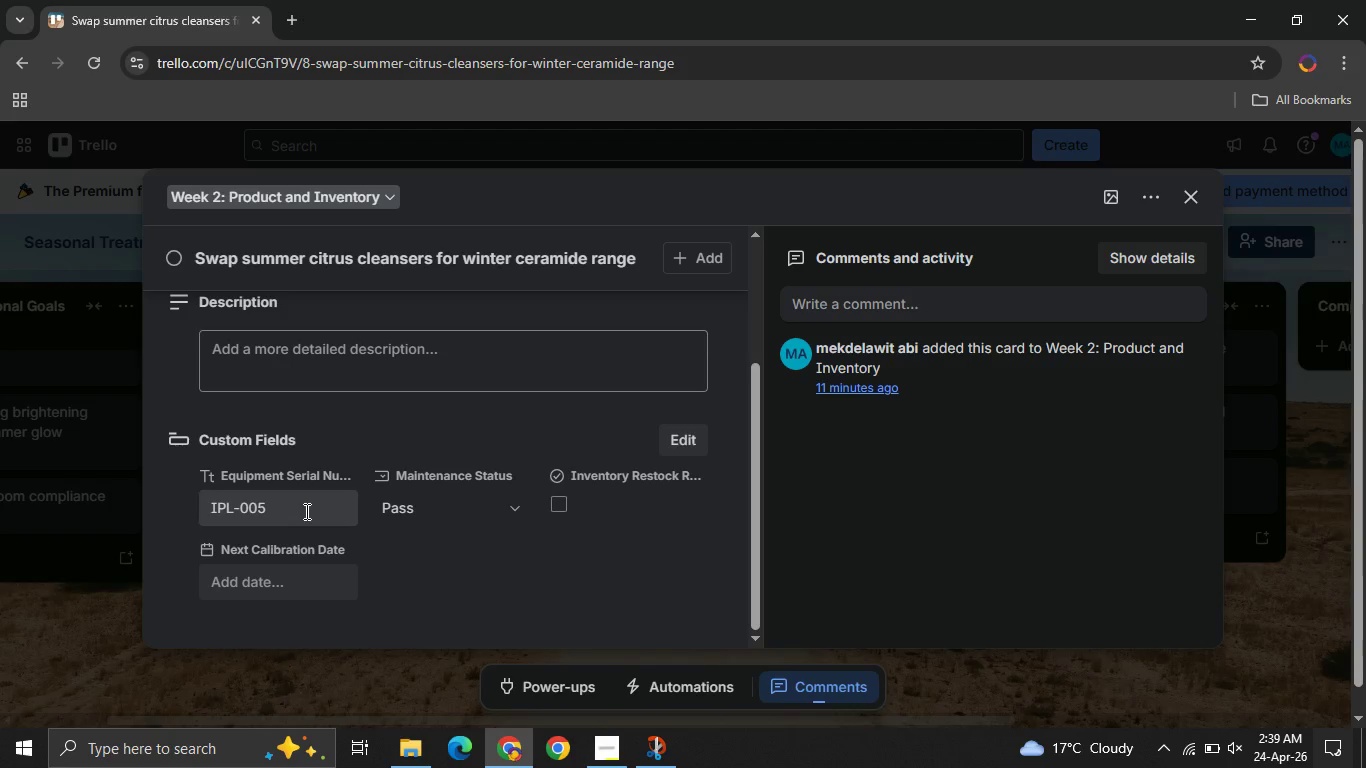 
left_click([305, 511])
 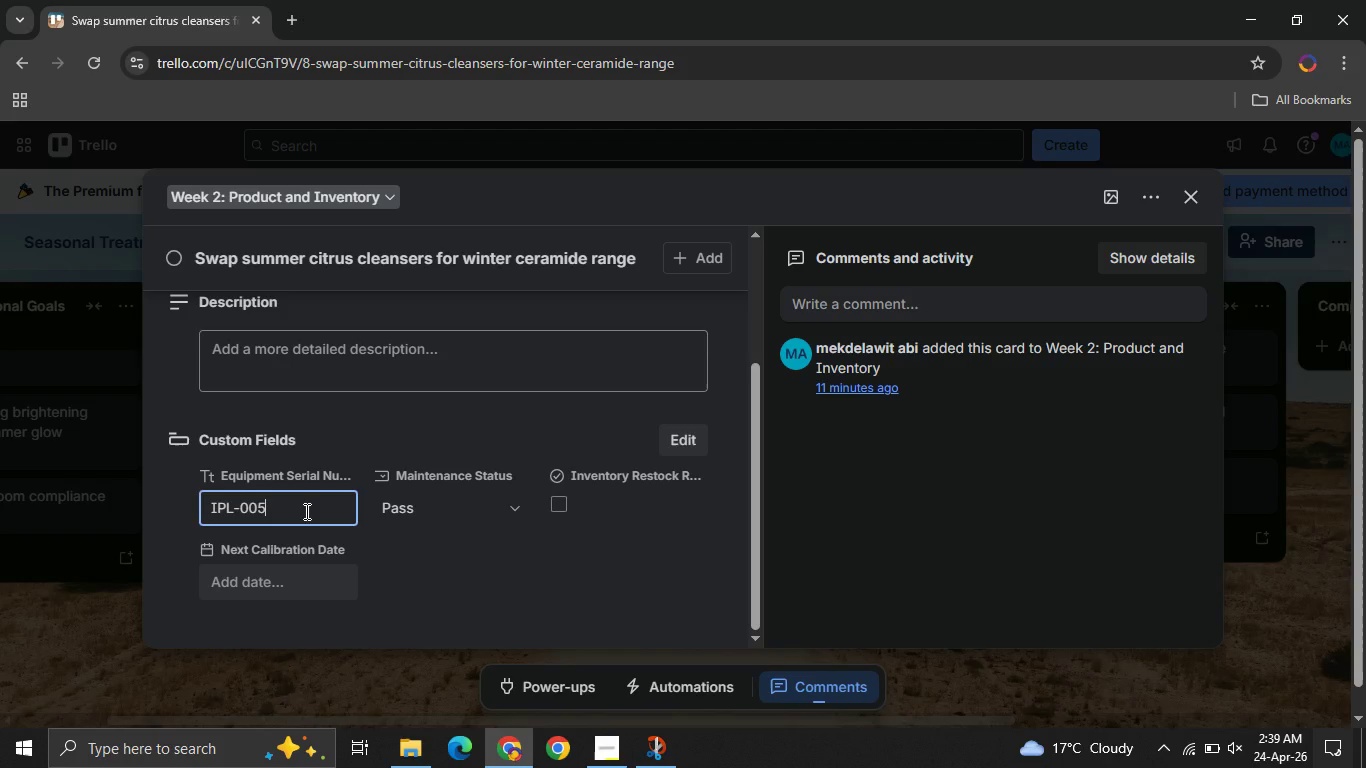 
key(Control+ControlLeft)
 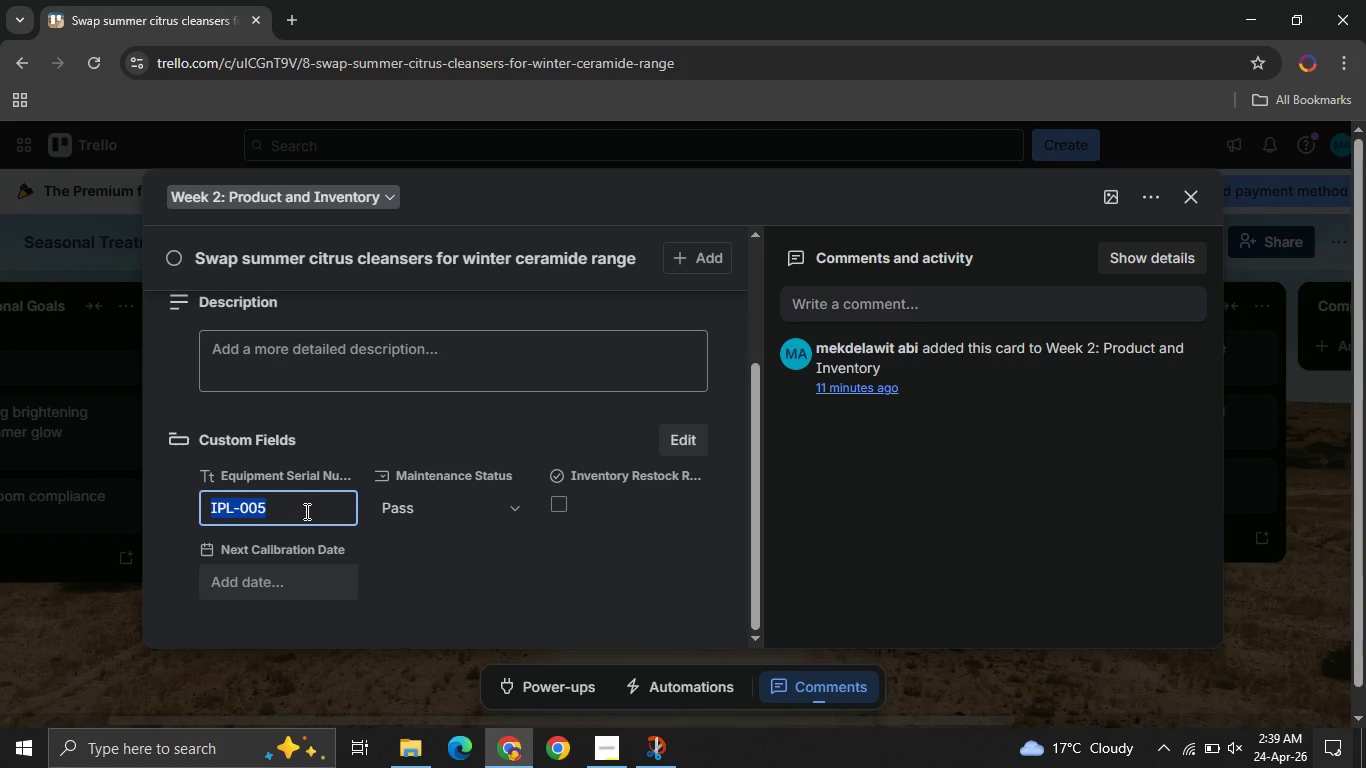 
key(Control+A)
 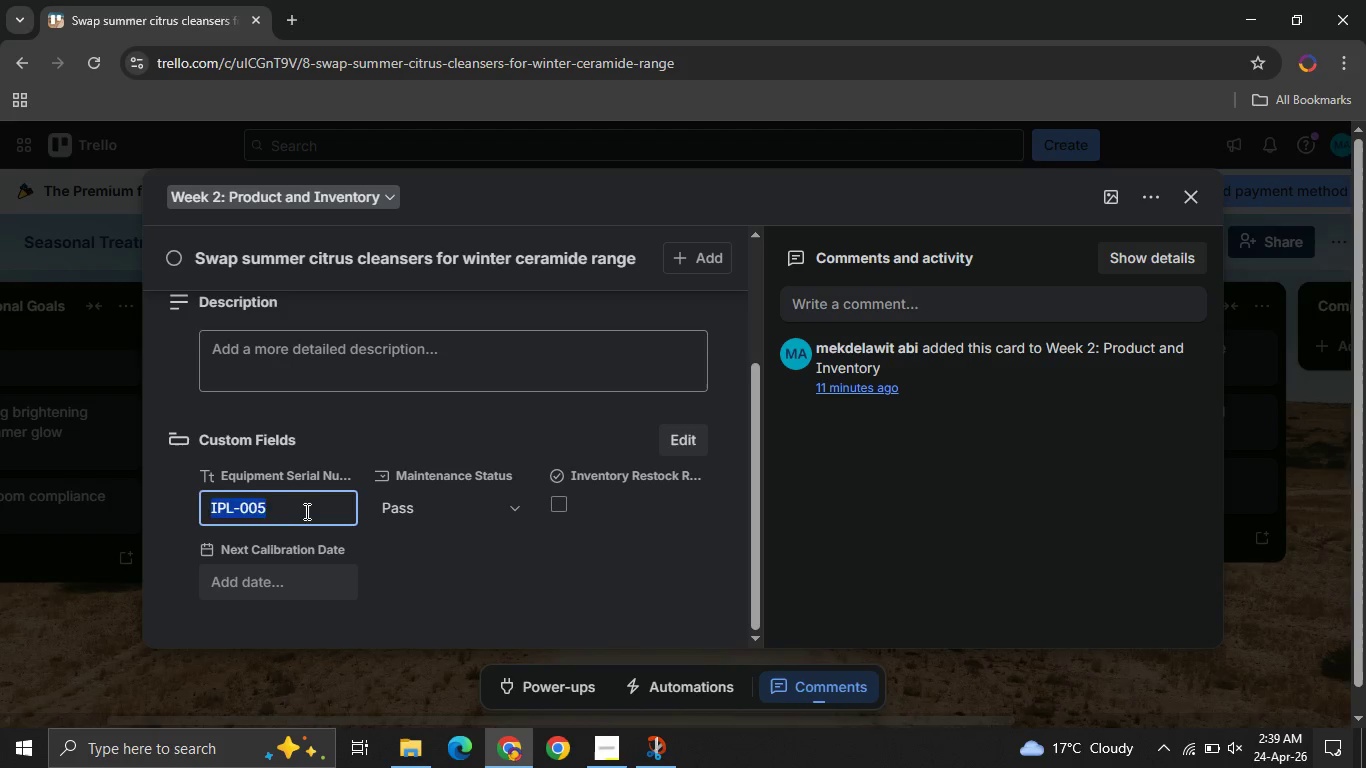 
key(N)
 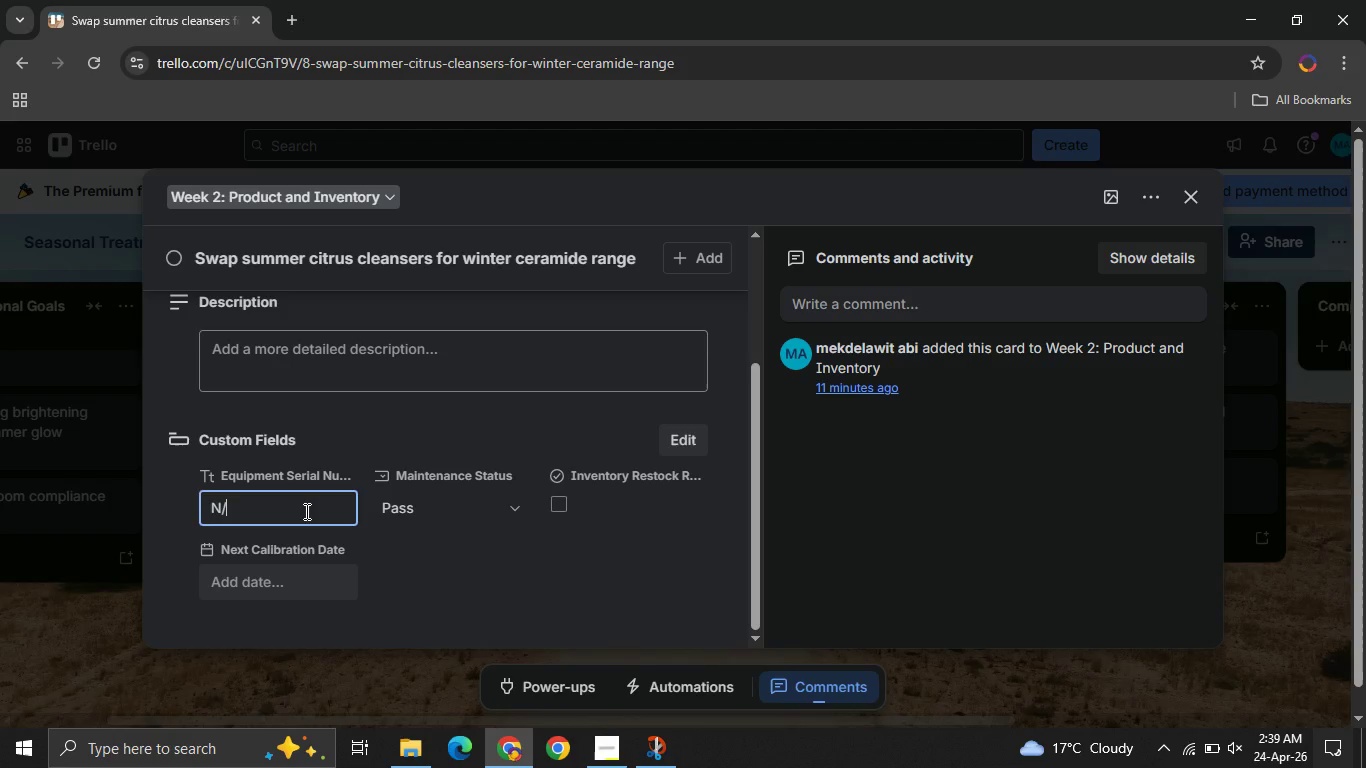 
key(Slash)
 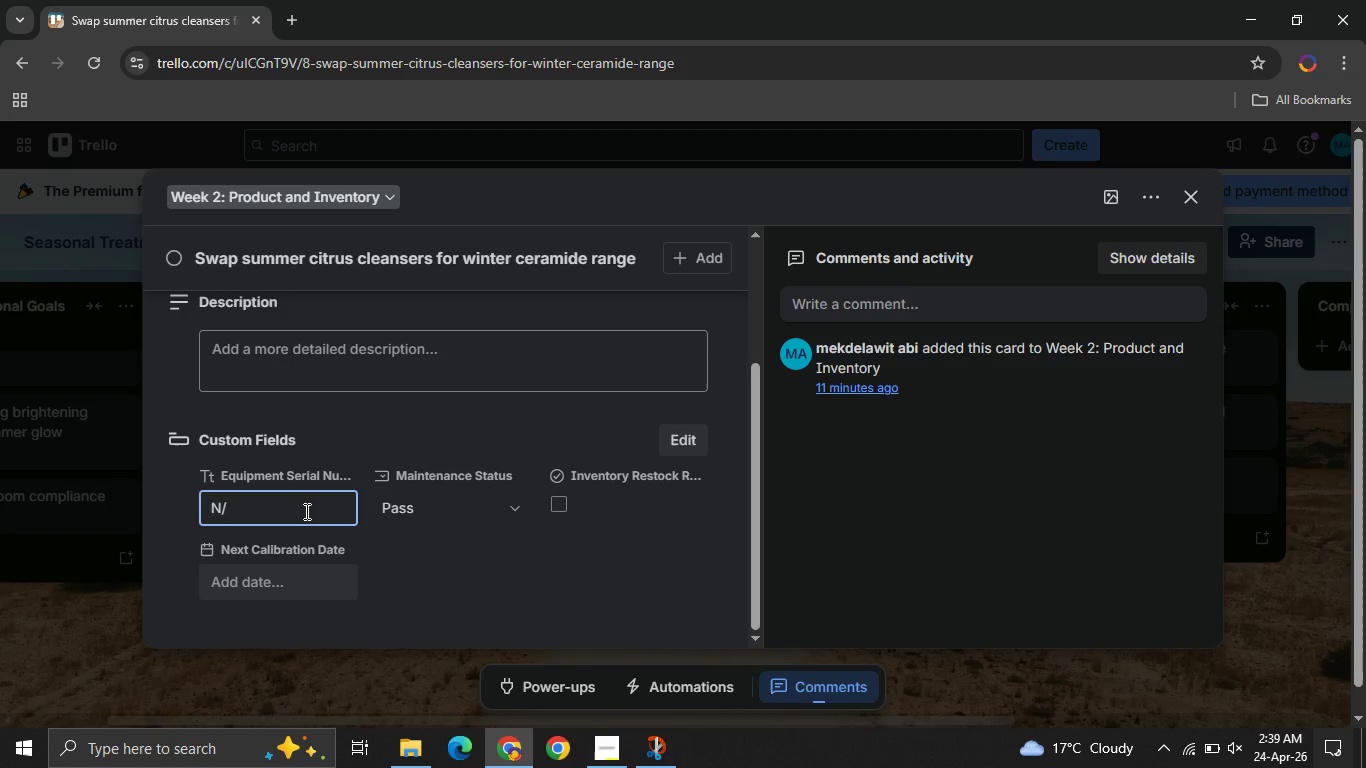 
key(A)
 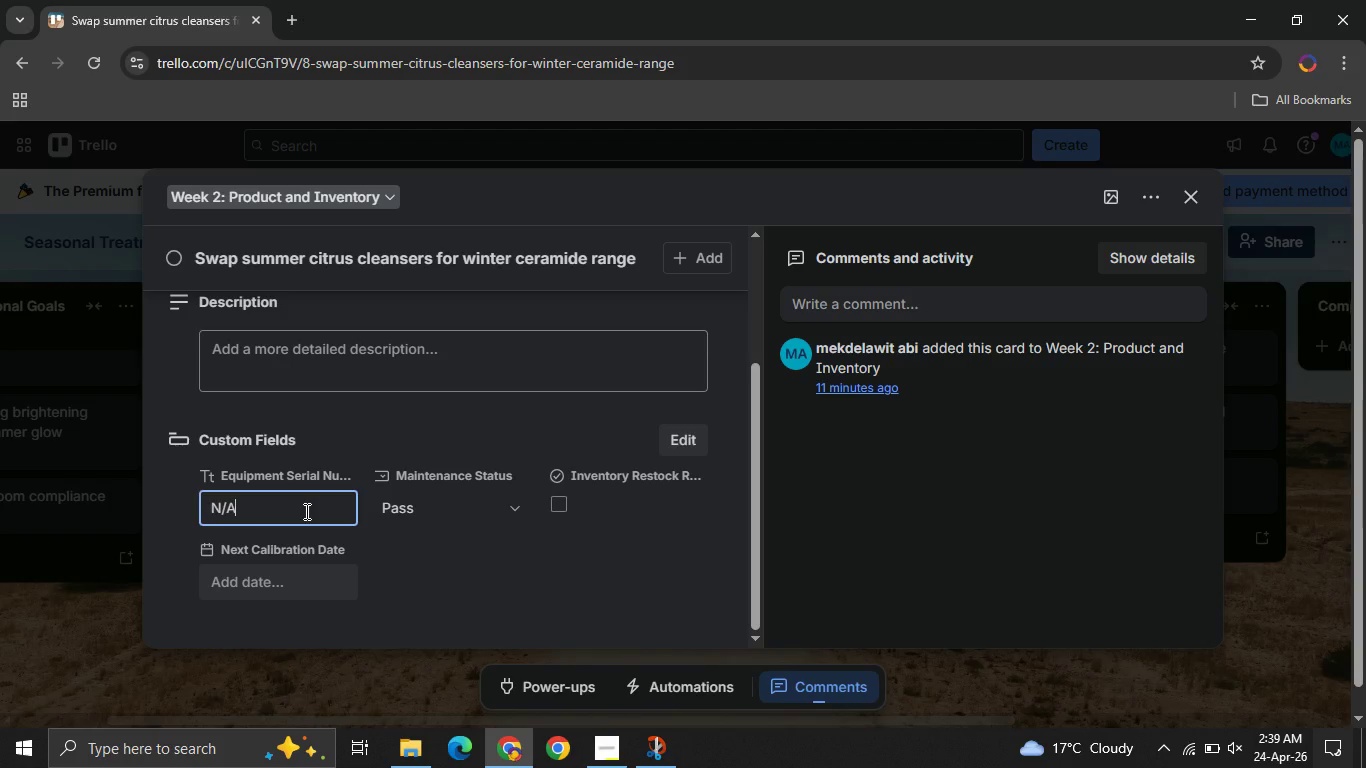 
key(CapsLock)
 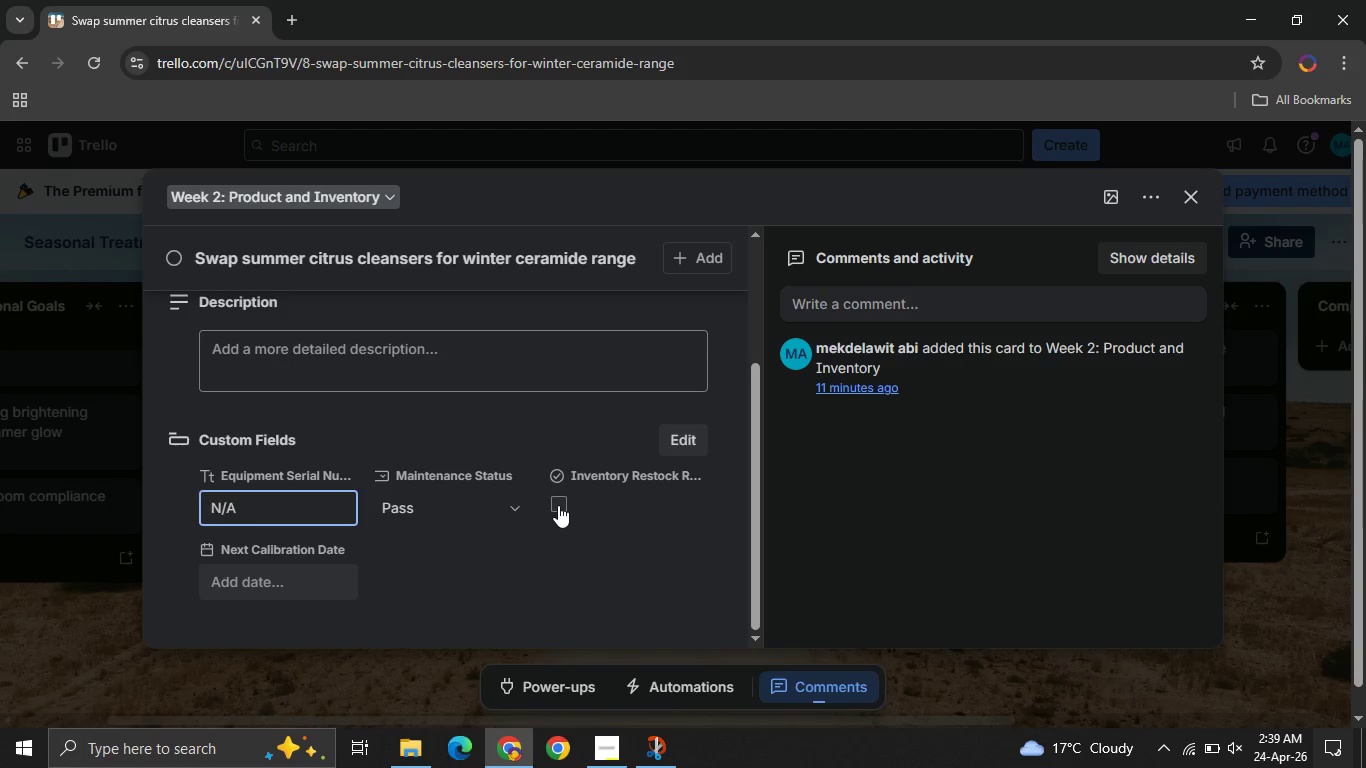 
left_click([558, 505])
 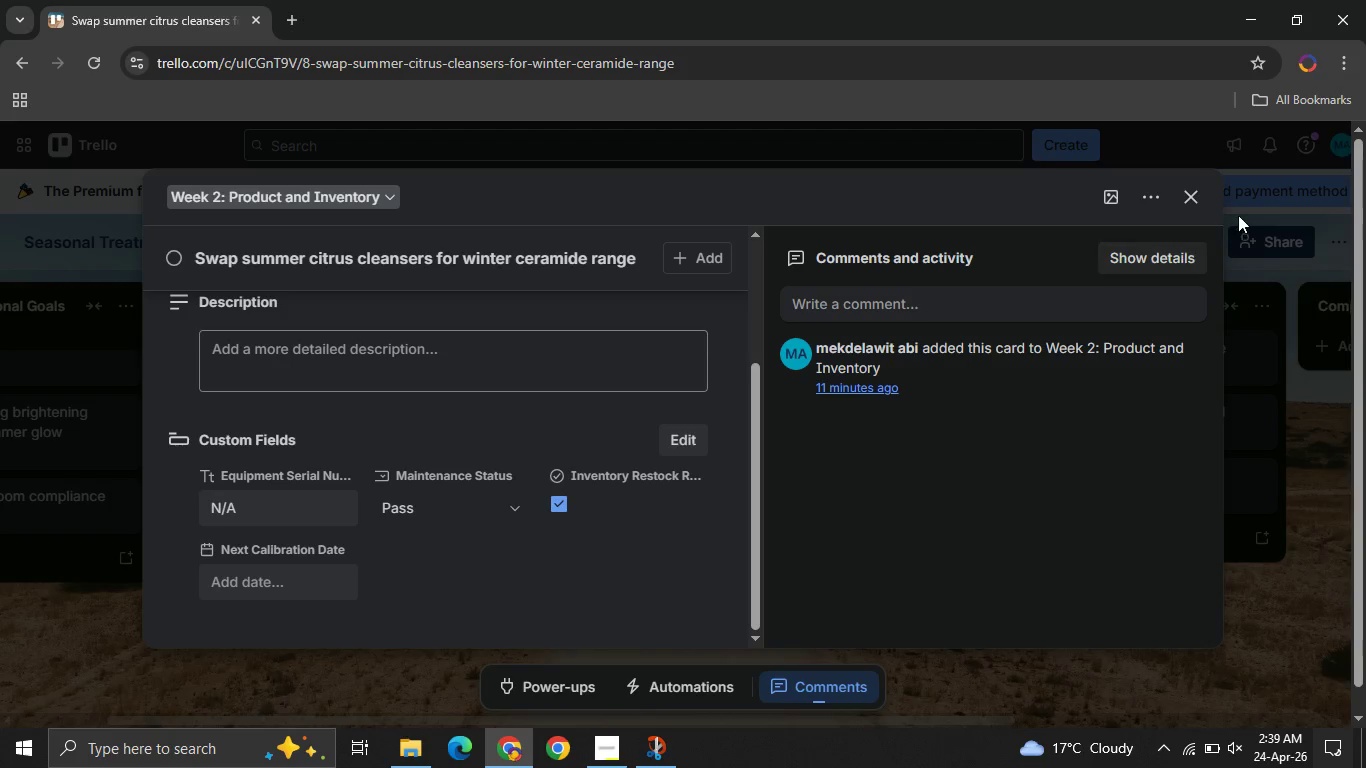 
left_click([1180, 195])
 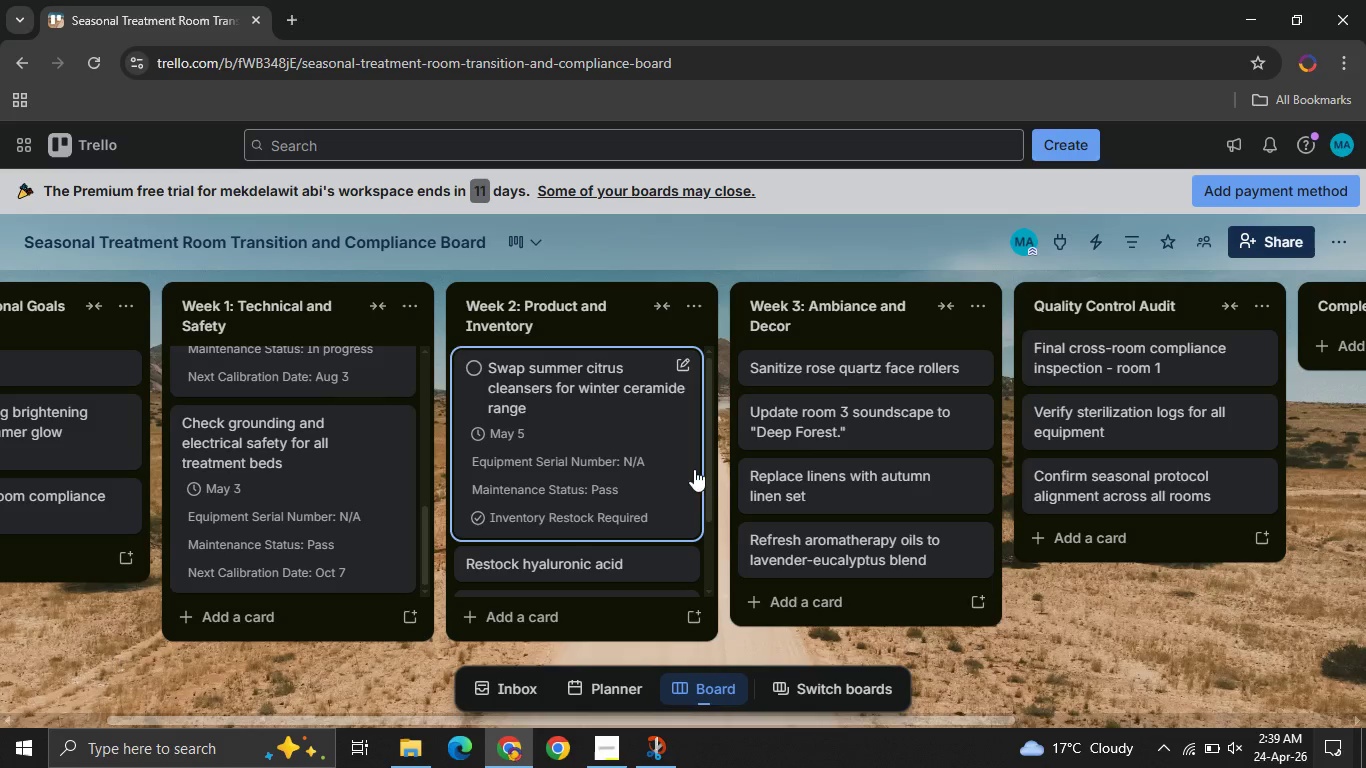 
mouse_move([582, 506])
 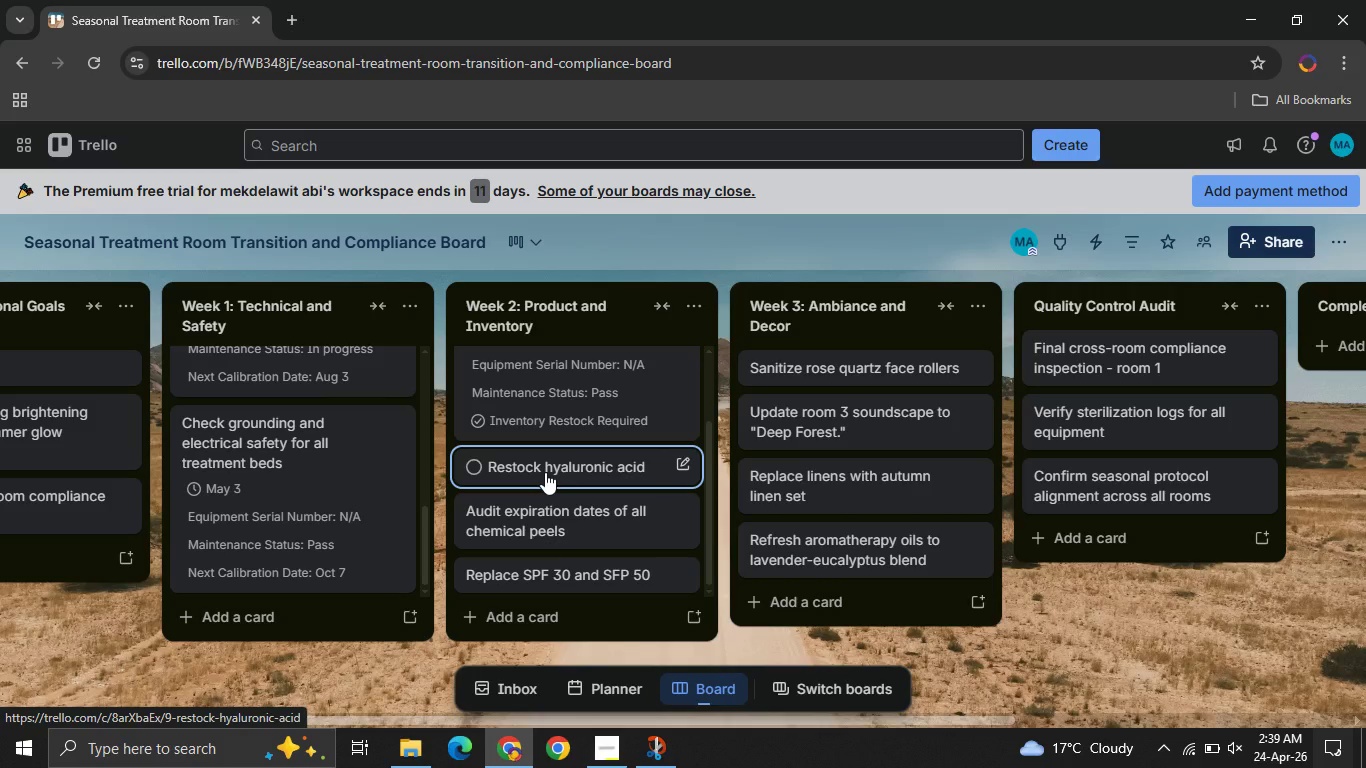 
left_click([545, 472])
 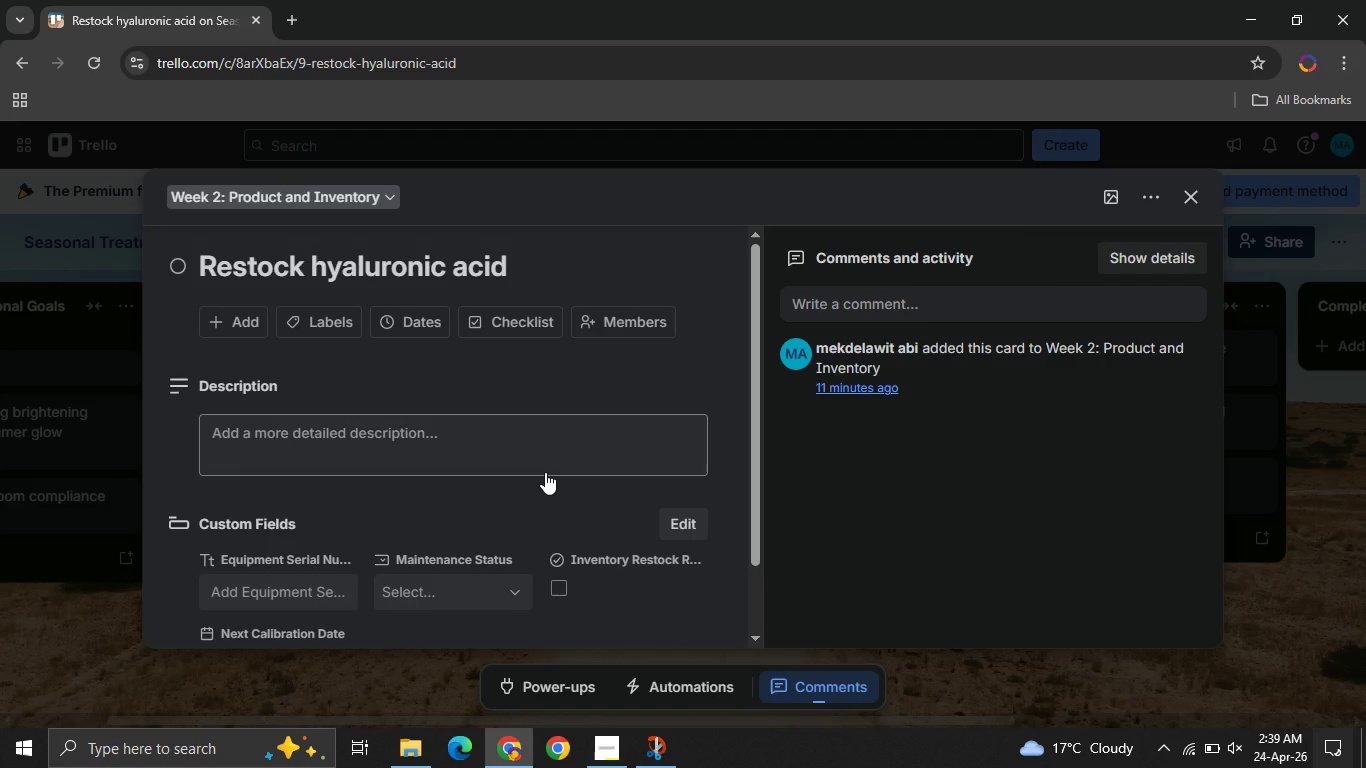 
wait(6.39)
 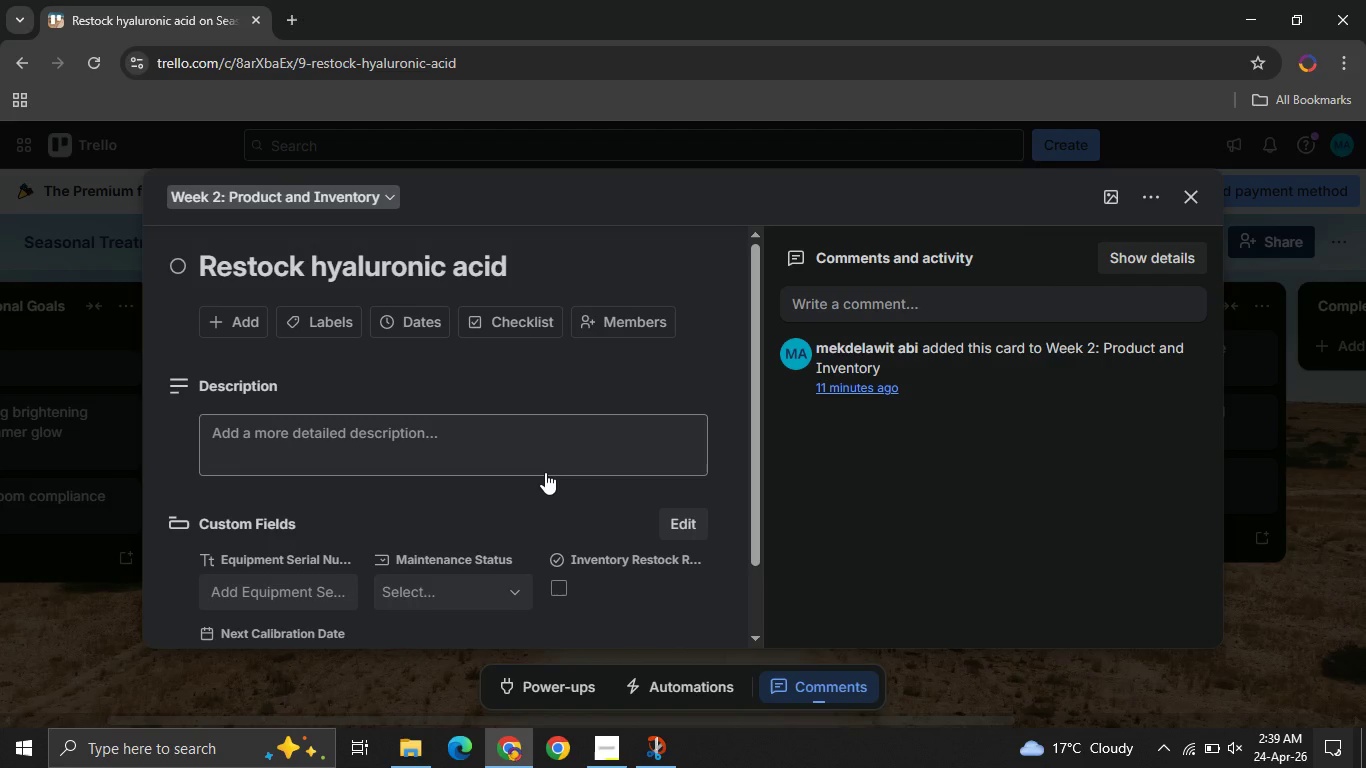 
left_click([284, 590])
 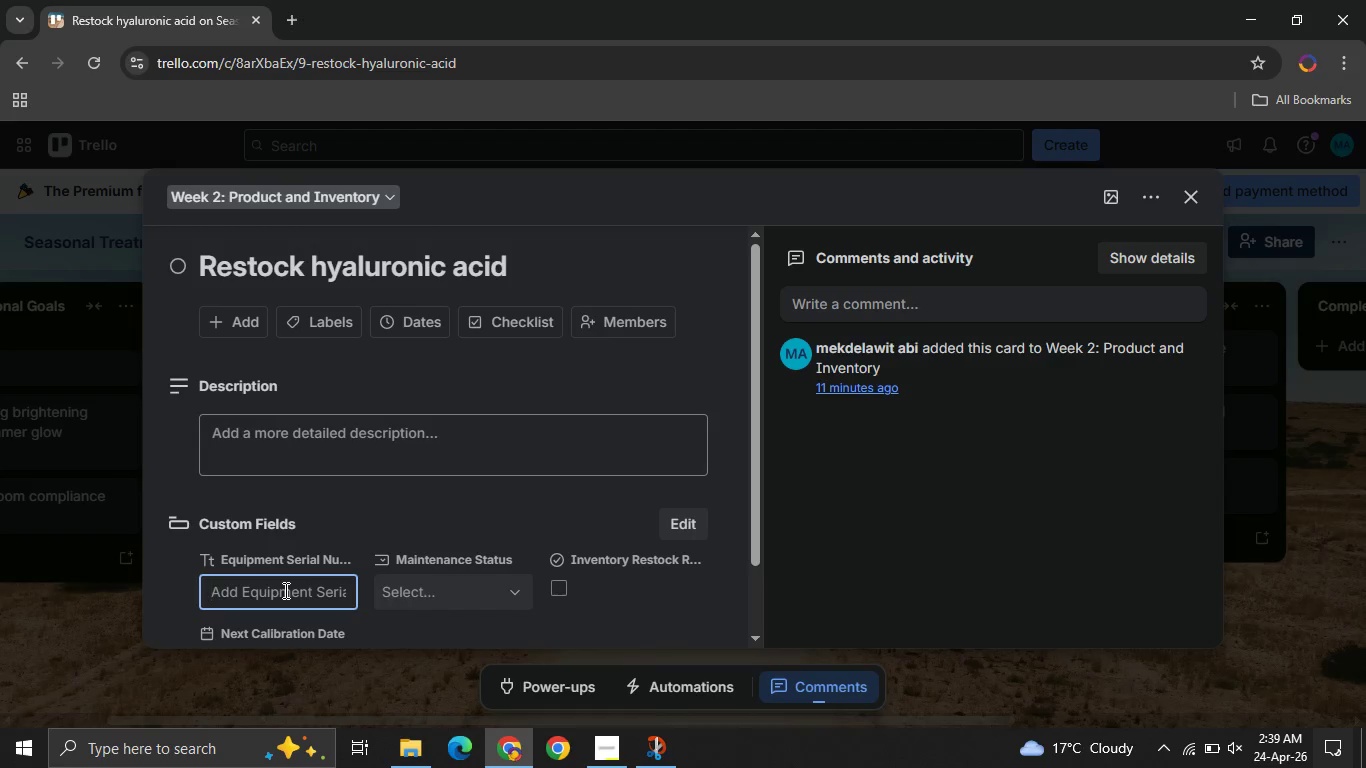 
key(Control+V)
 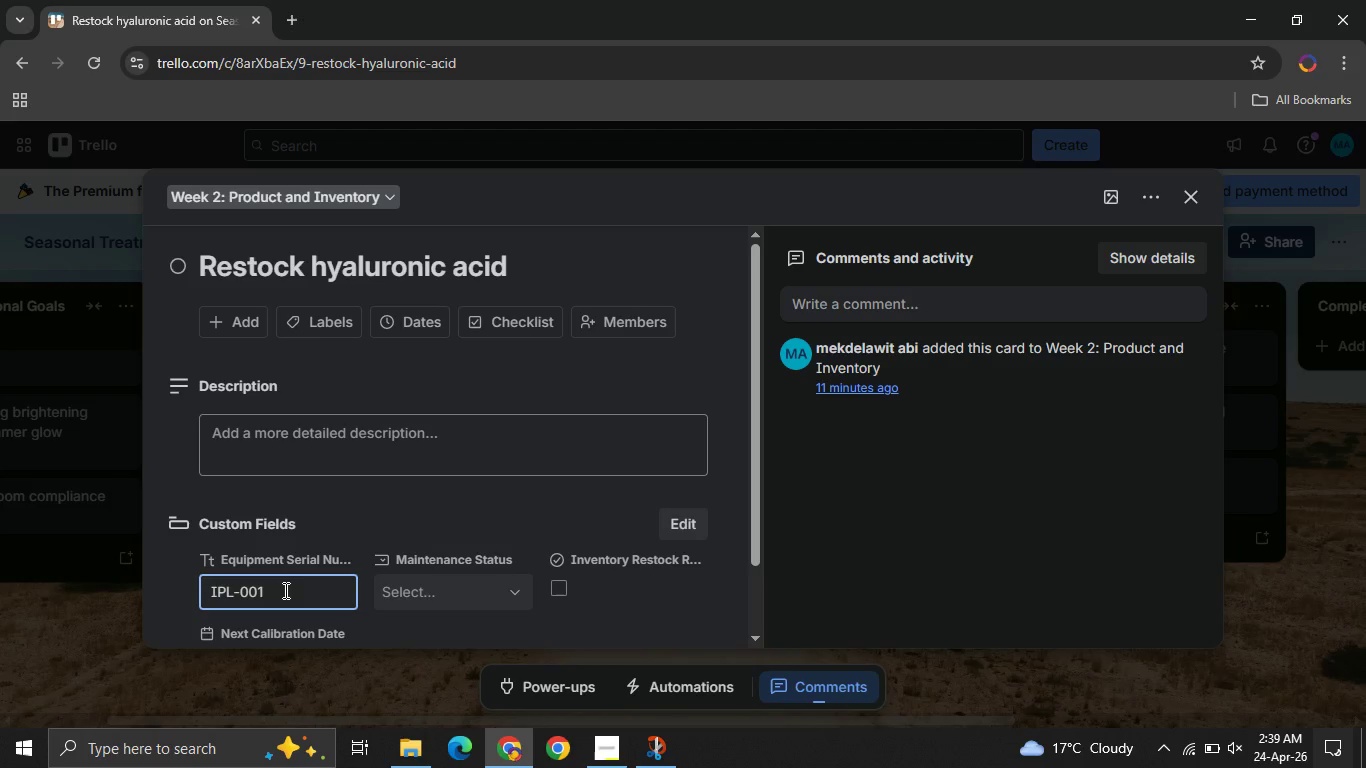 
key(Backspace)
 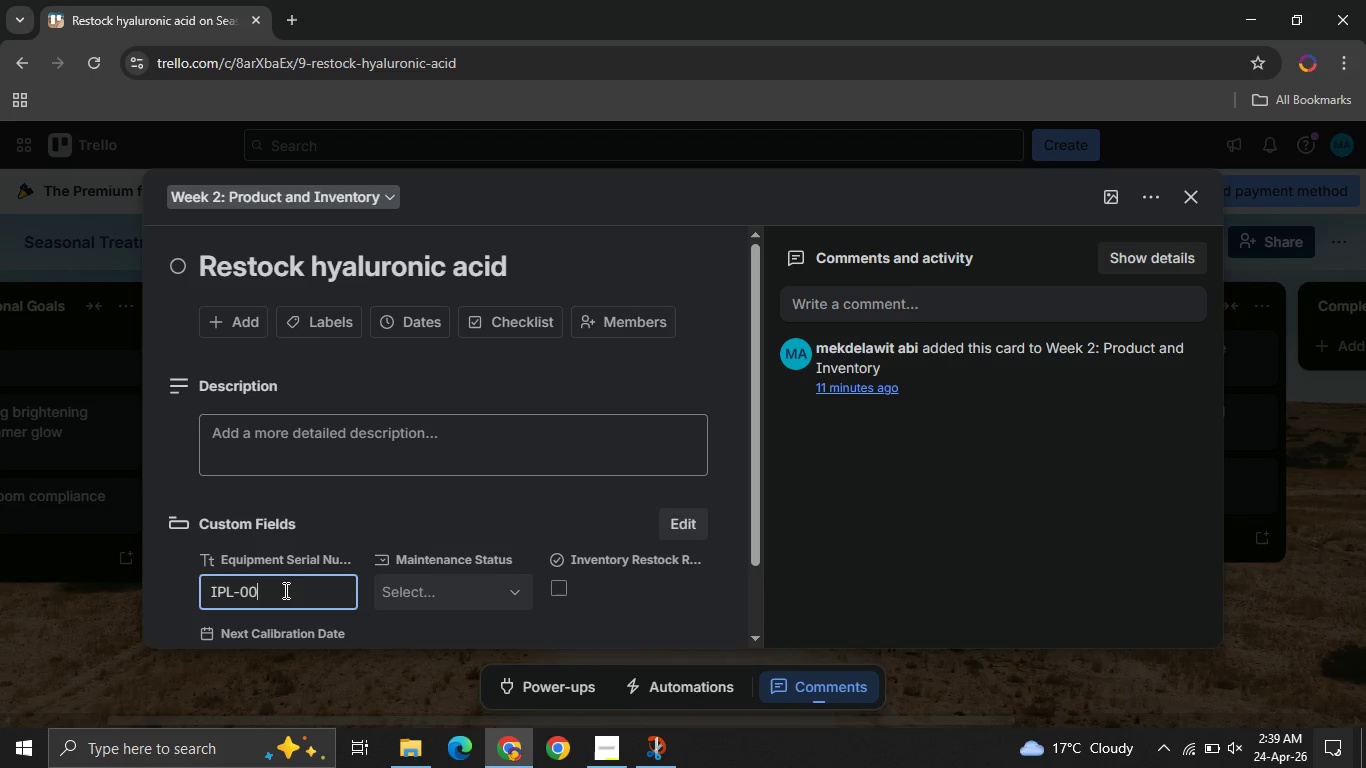 
key(5)
 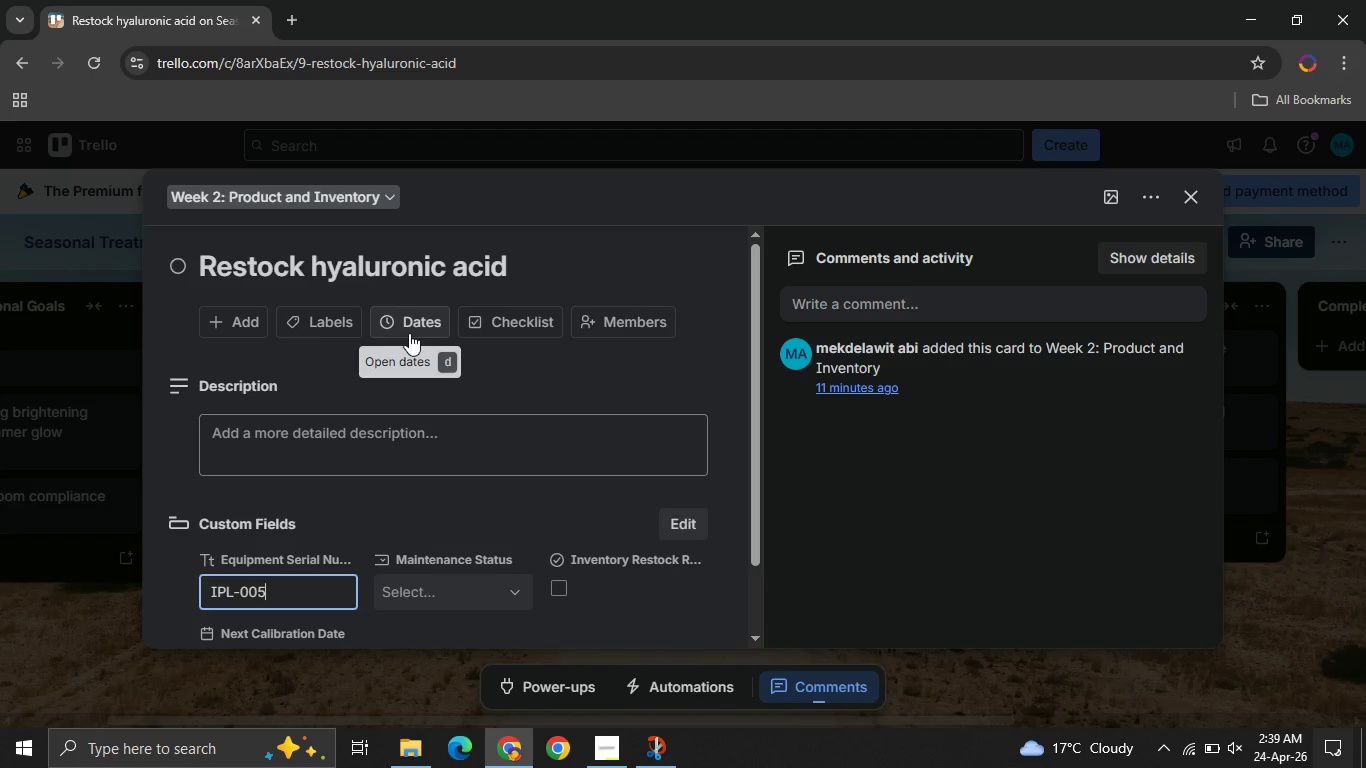 
wait(5.61)
 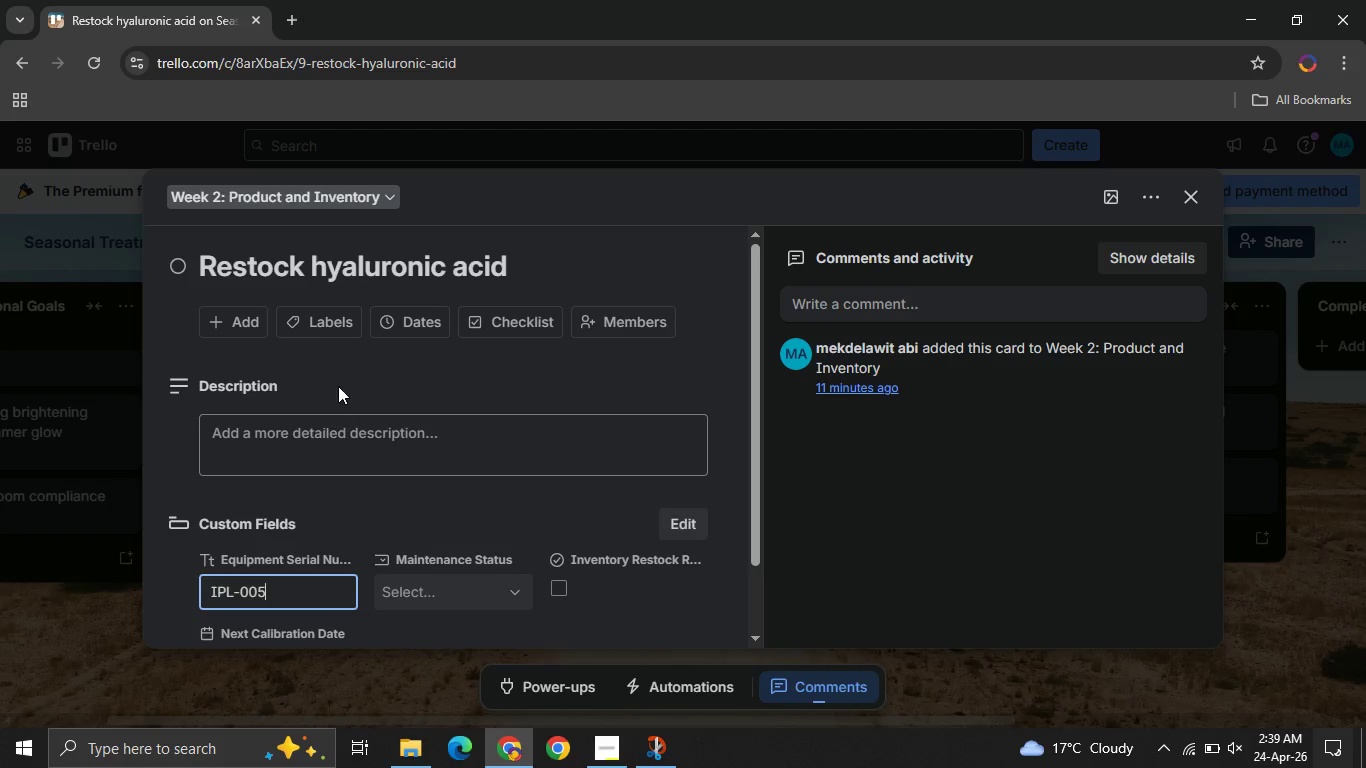 
left_click([409, 333])
 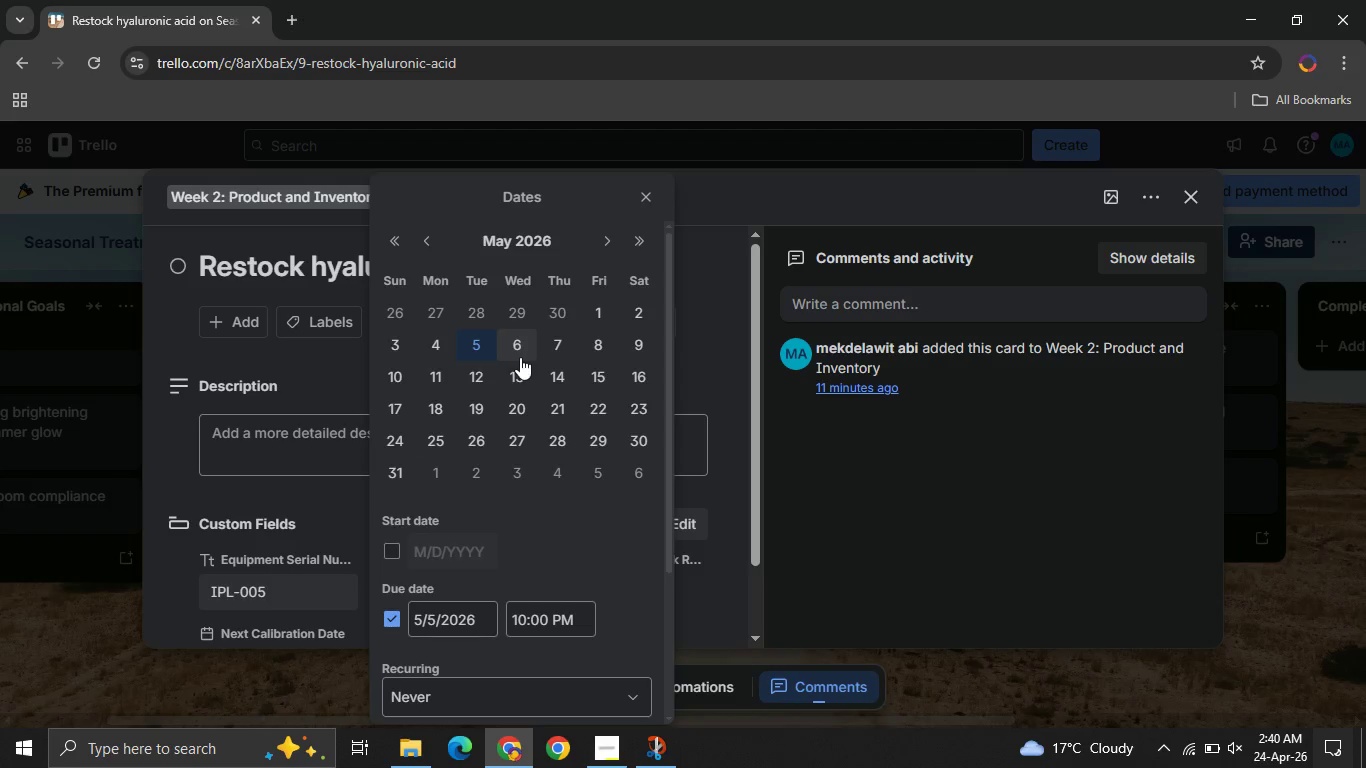 
left_click([518, 354])
 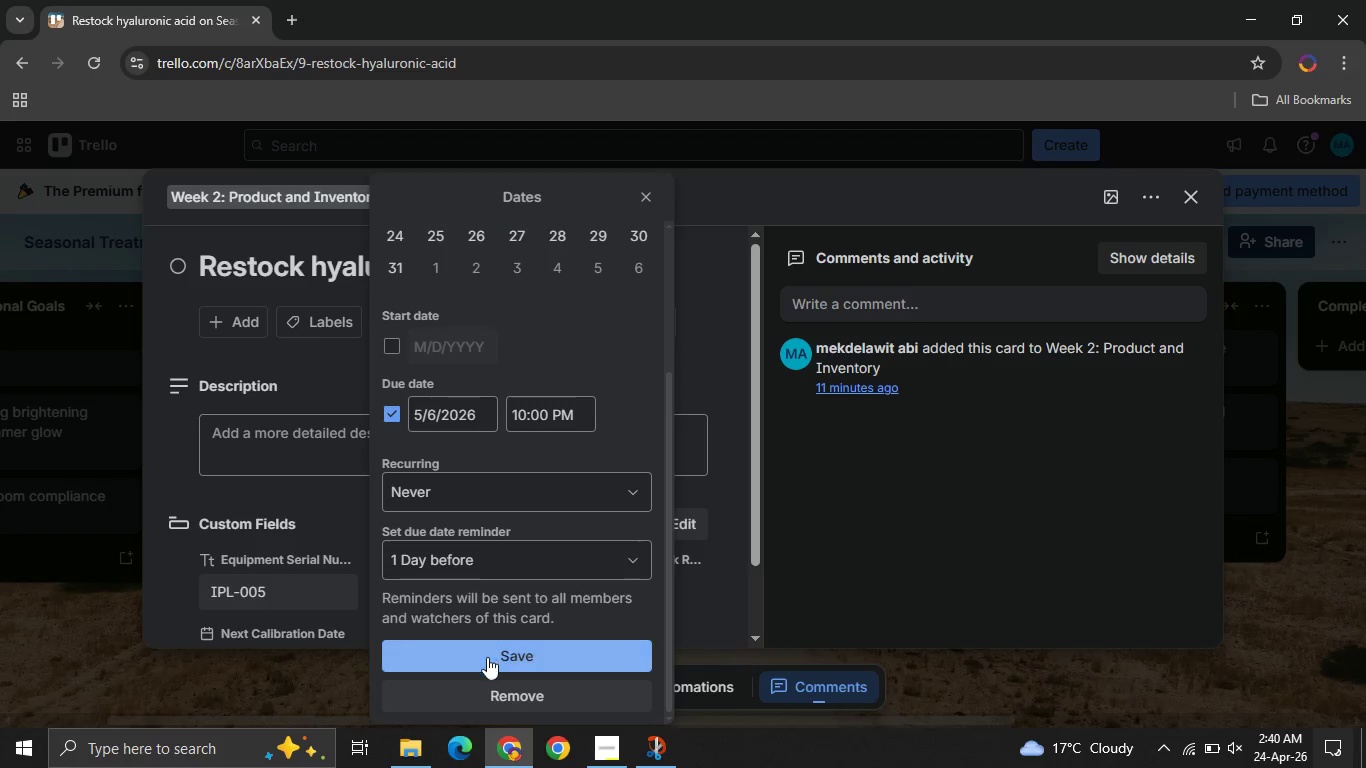 
left_click([487, 659])
 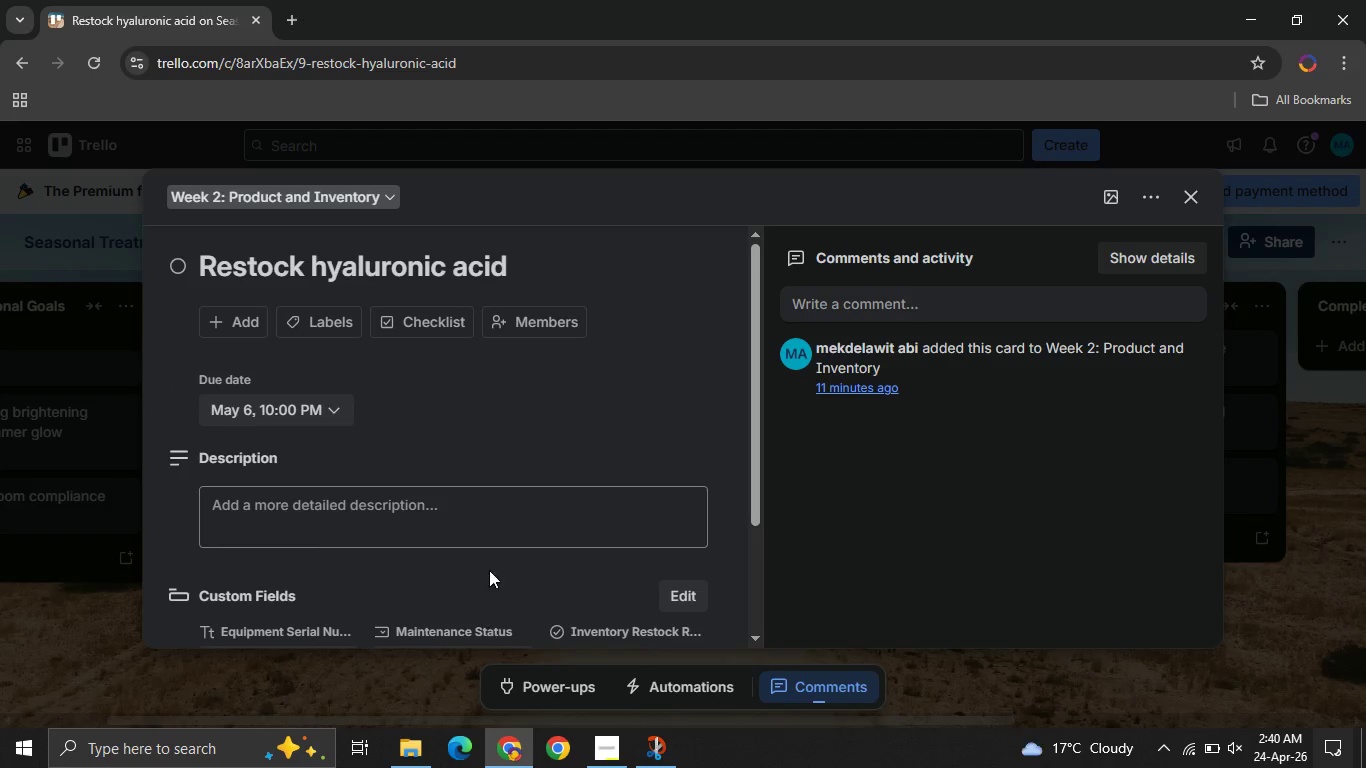 
mouse_move([469, 526])
 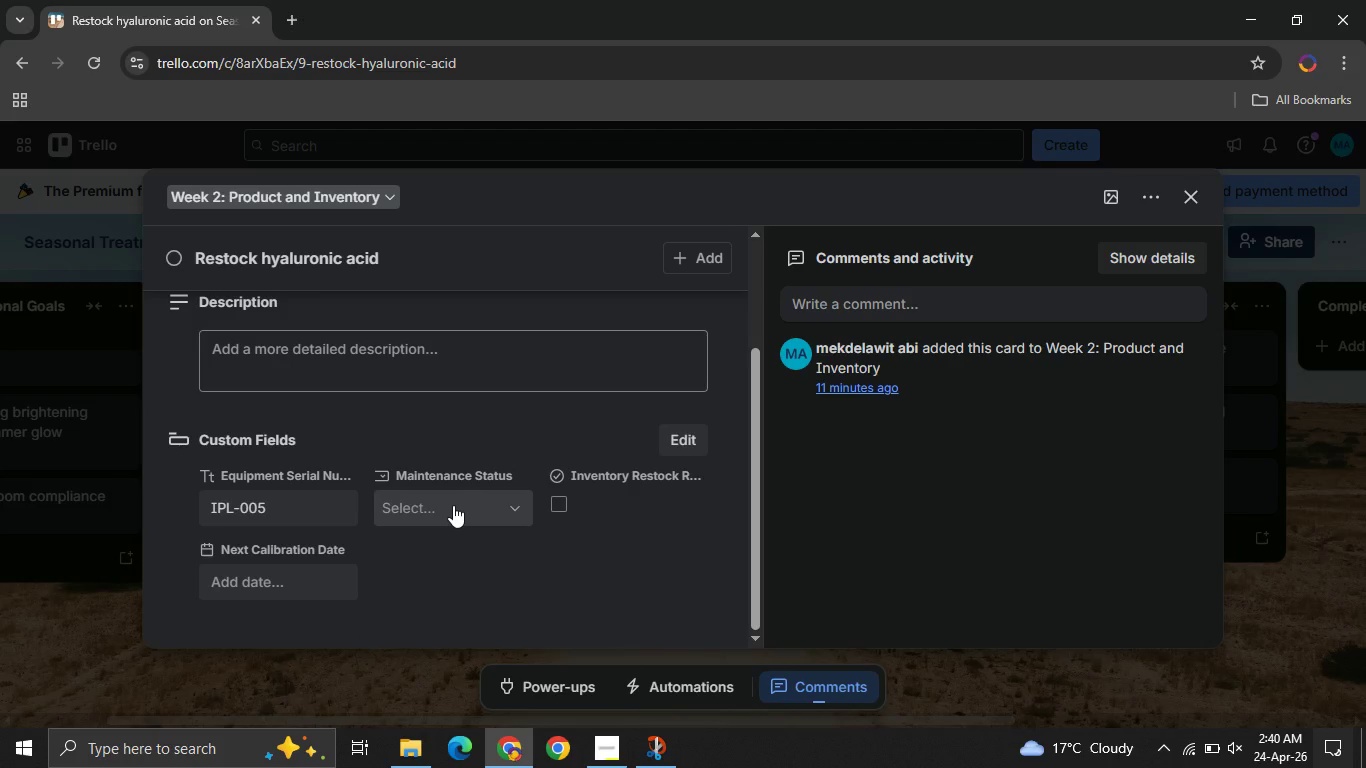 
left_click([453, 505])
 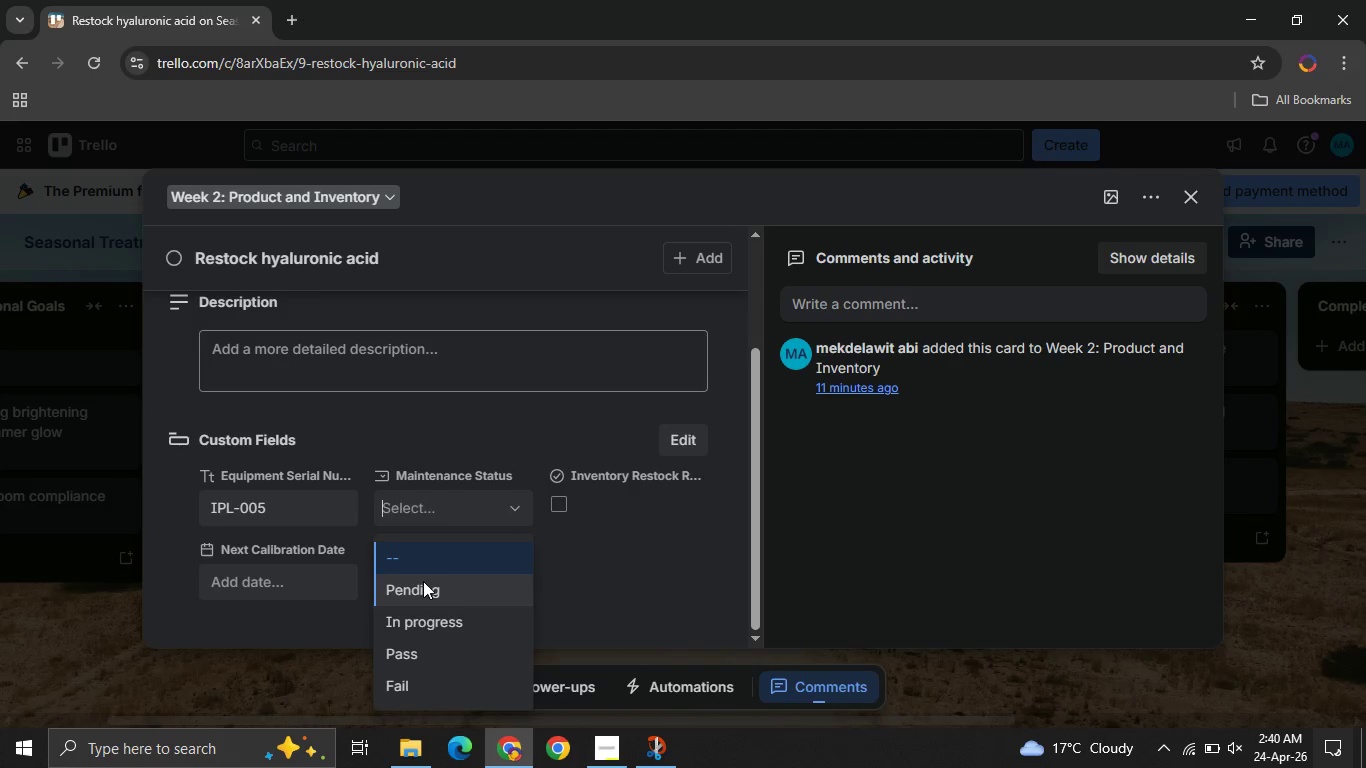 
left_click([423, 581])
 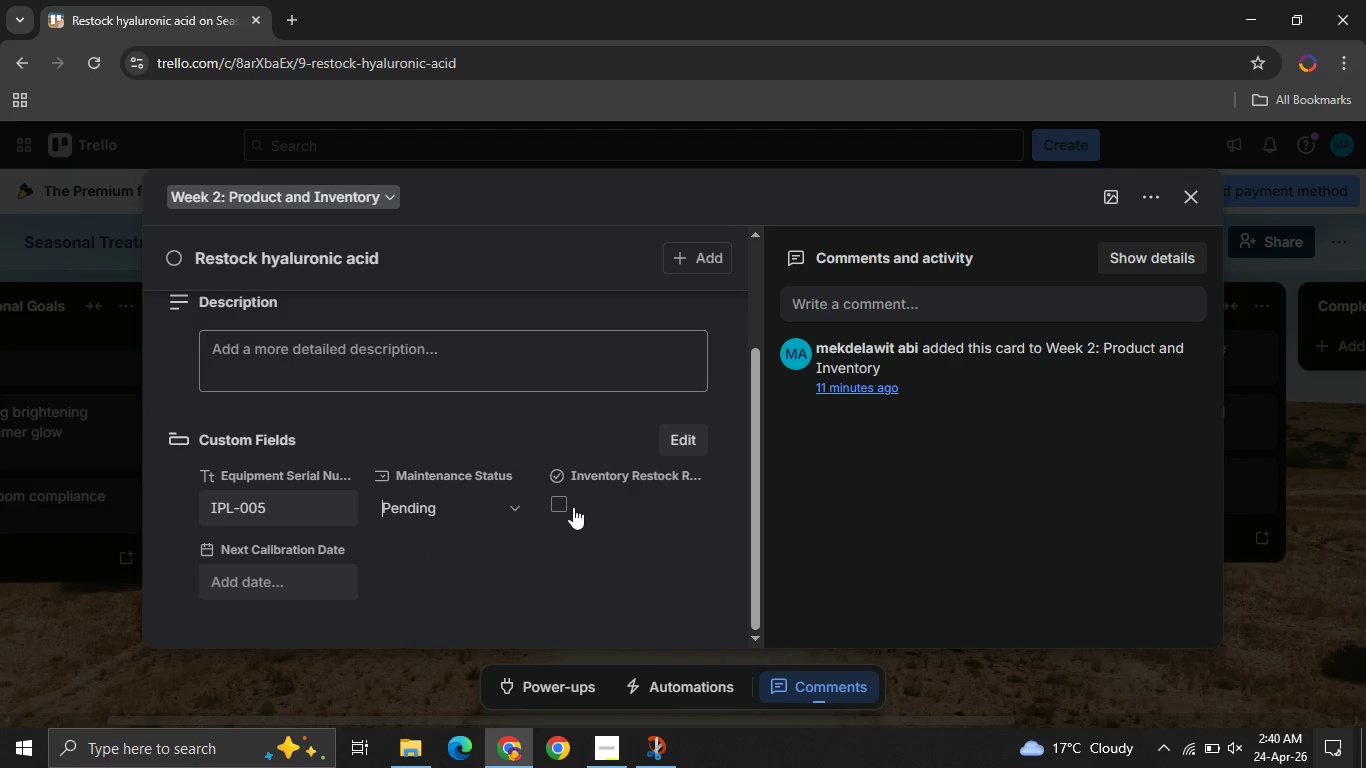 
left_click([561, 500])
 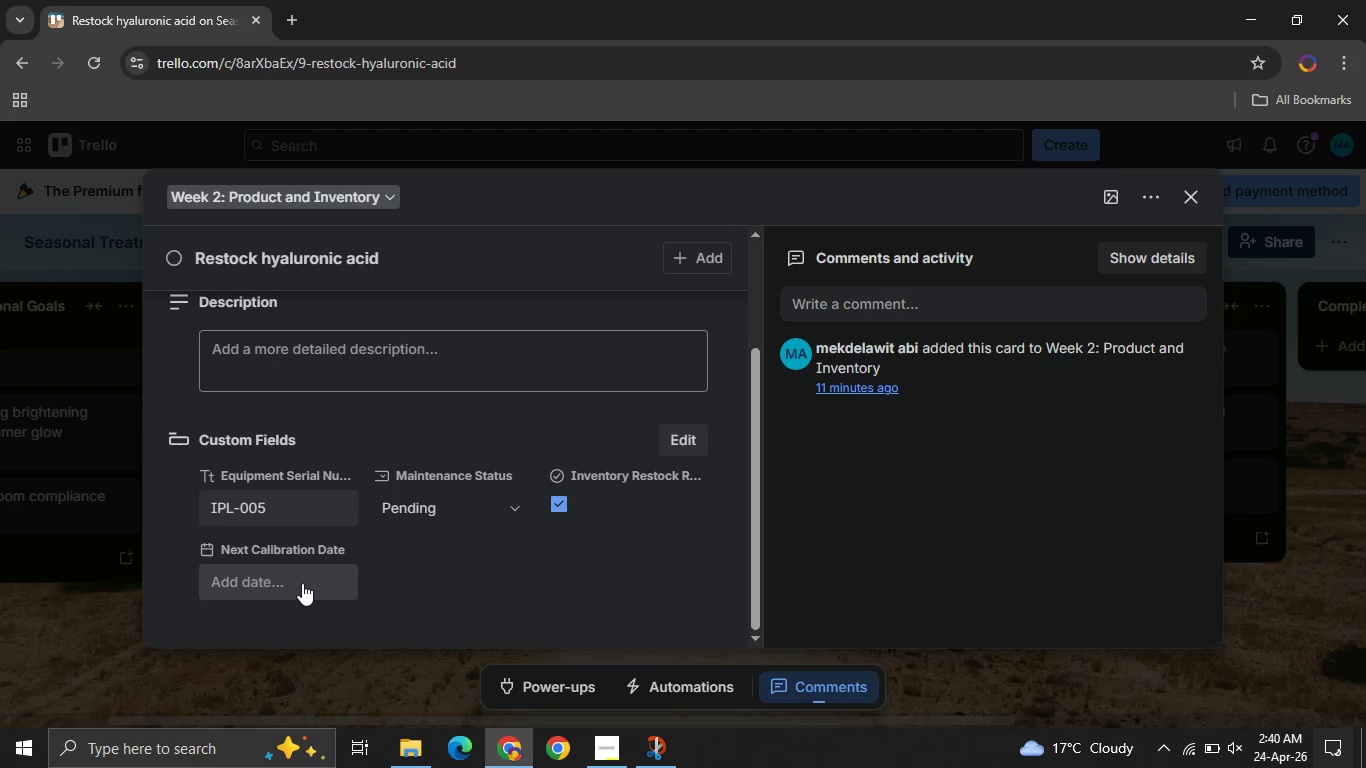 
left_click([302, 583])
 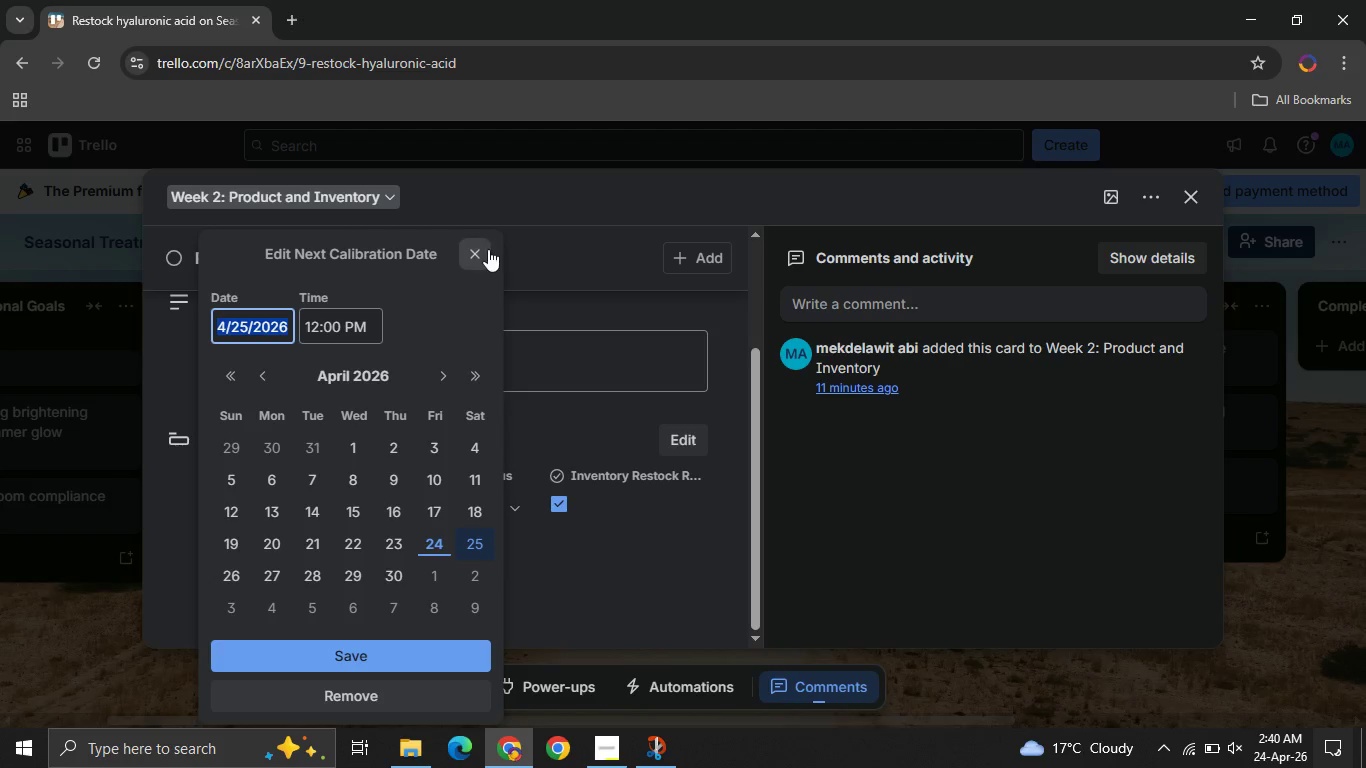 
left_click([480, 252])
 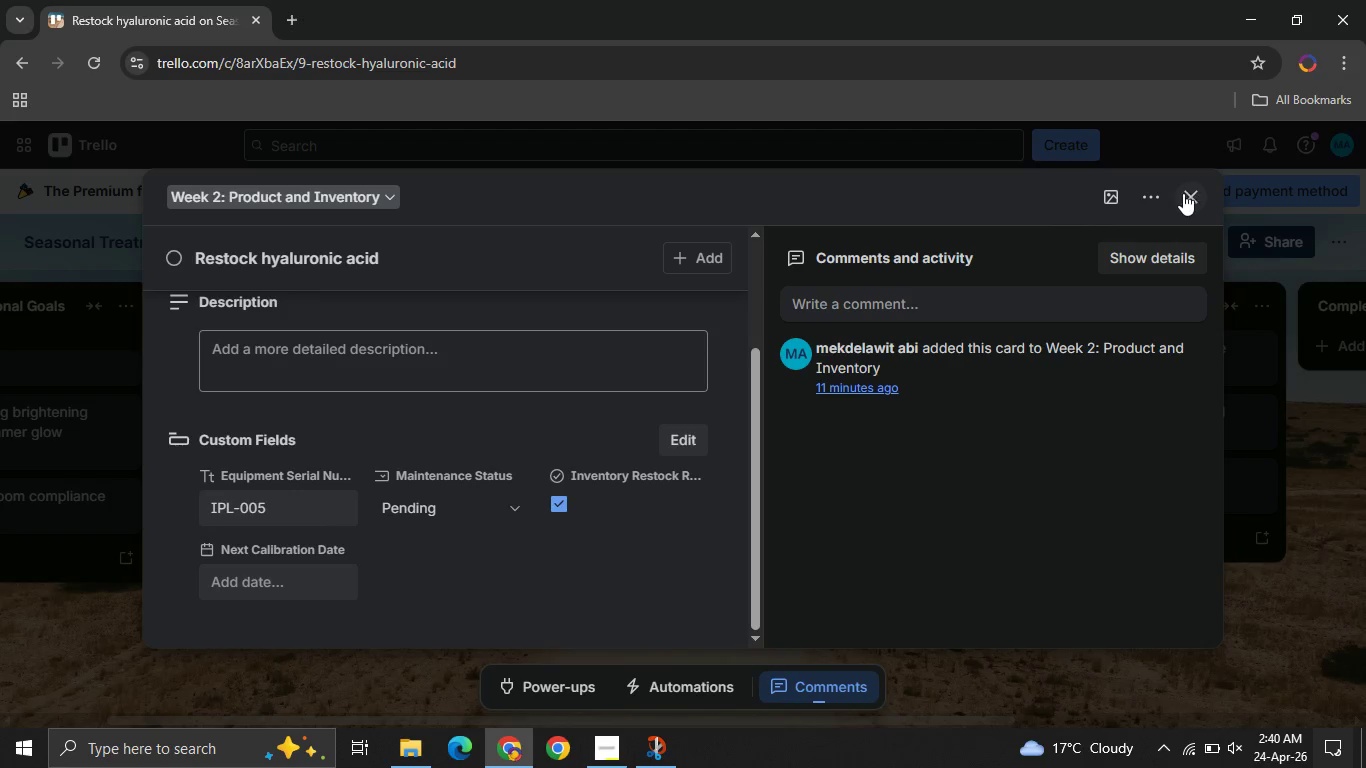 
left_click([1182, 194])
 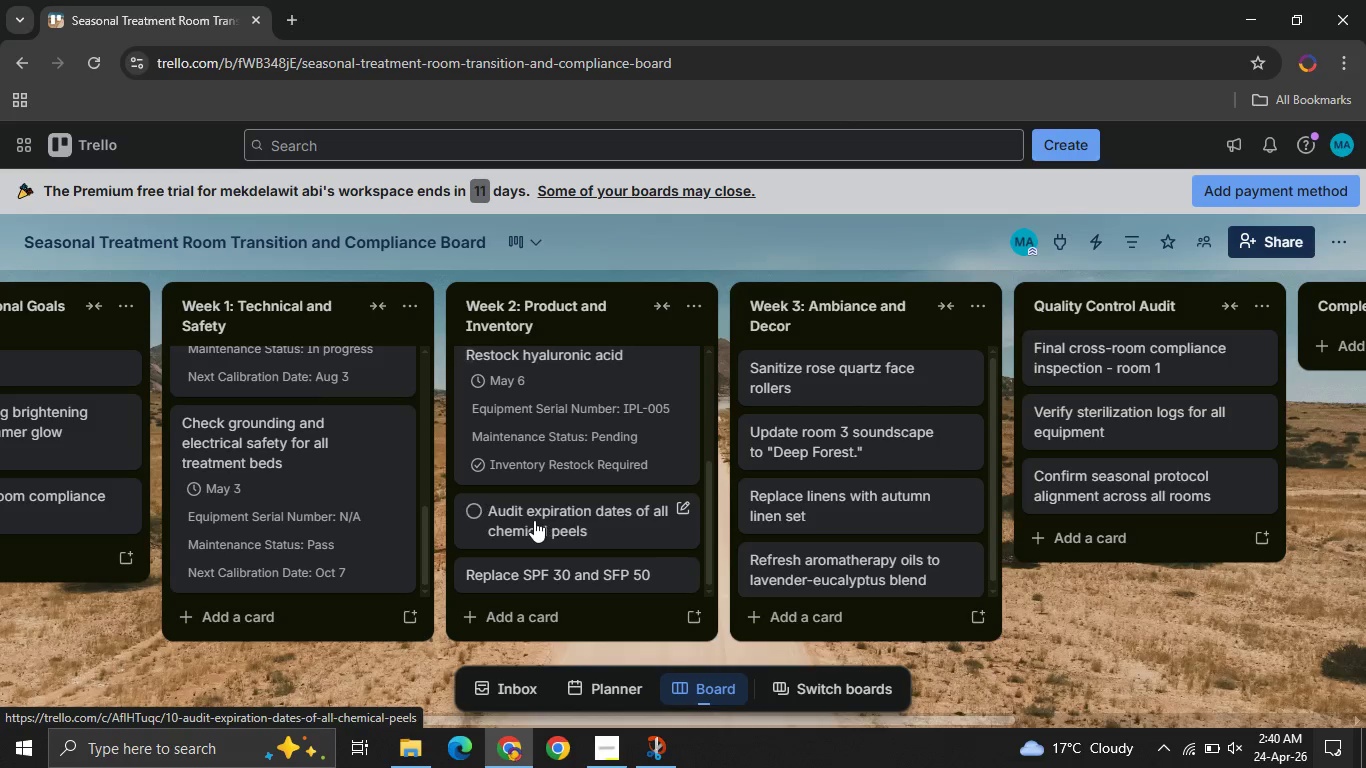 
left_click([534, 520])
 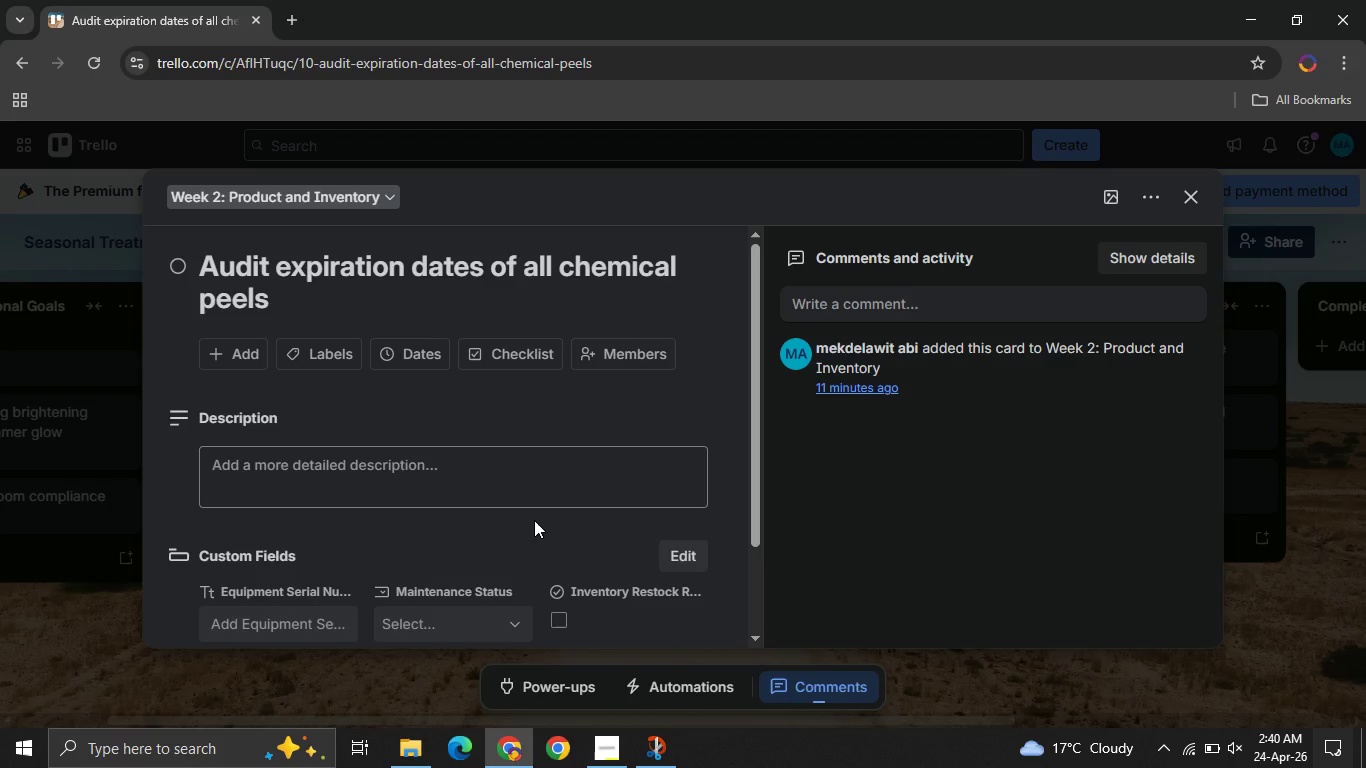 
wait(9.83)
 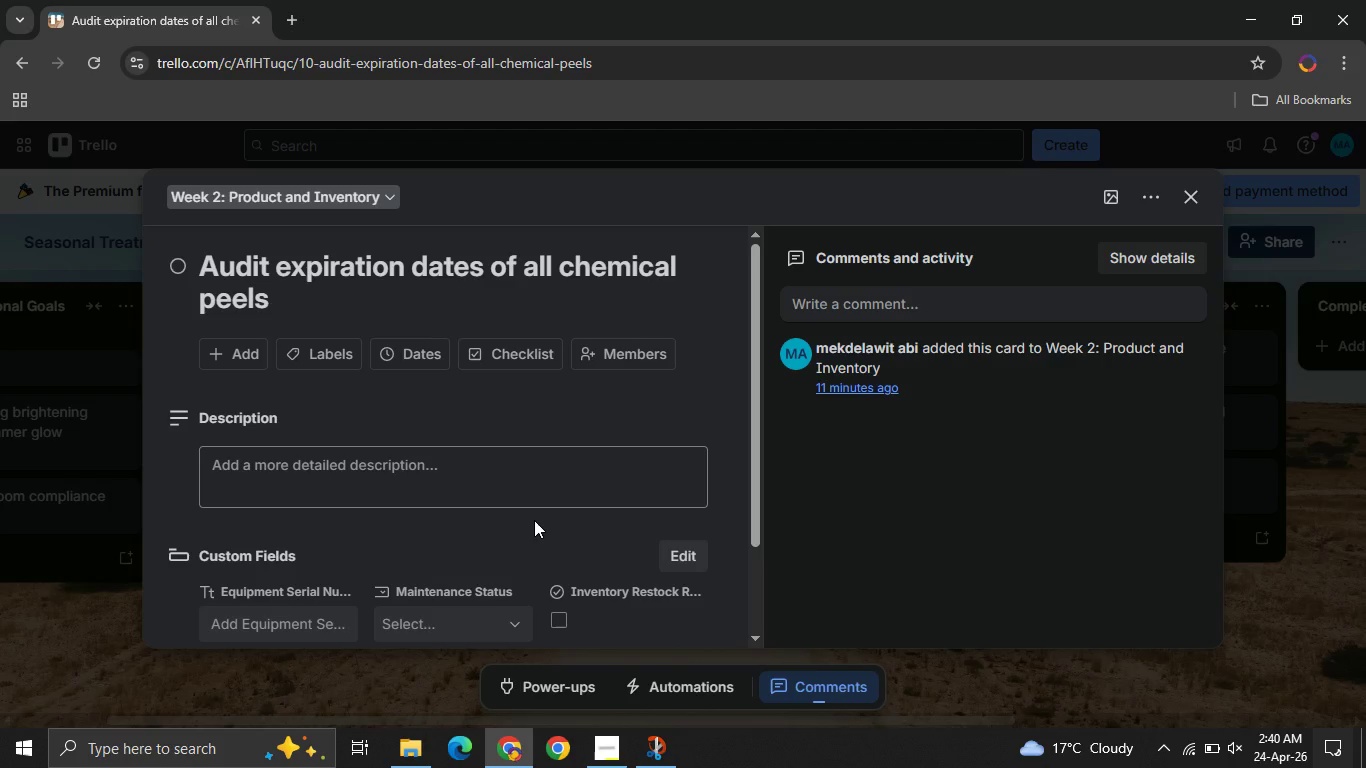 
left_click([409, 358])
 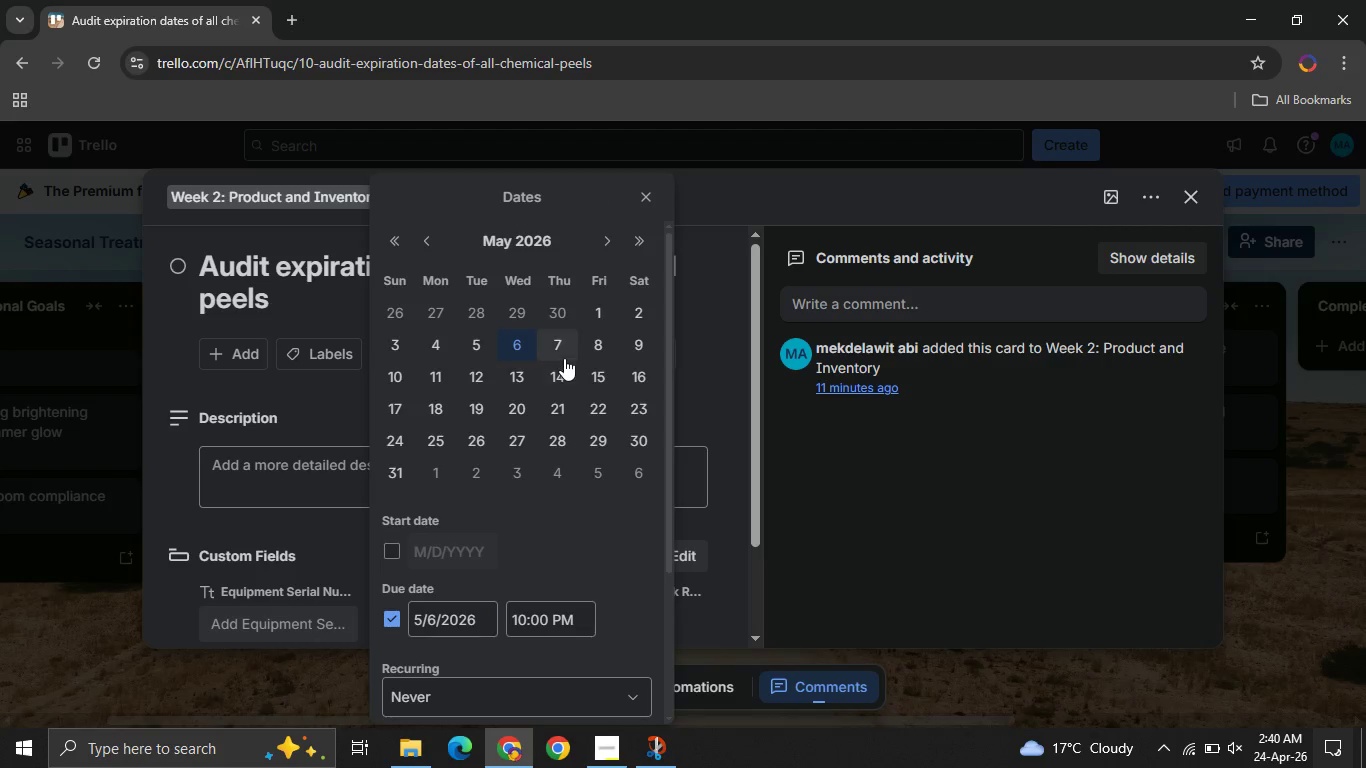 
left_click([556, 337])
 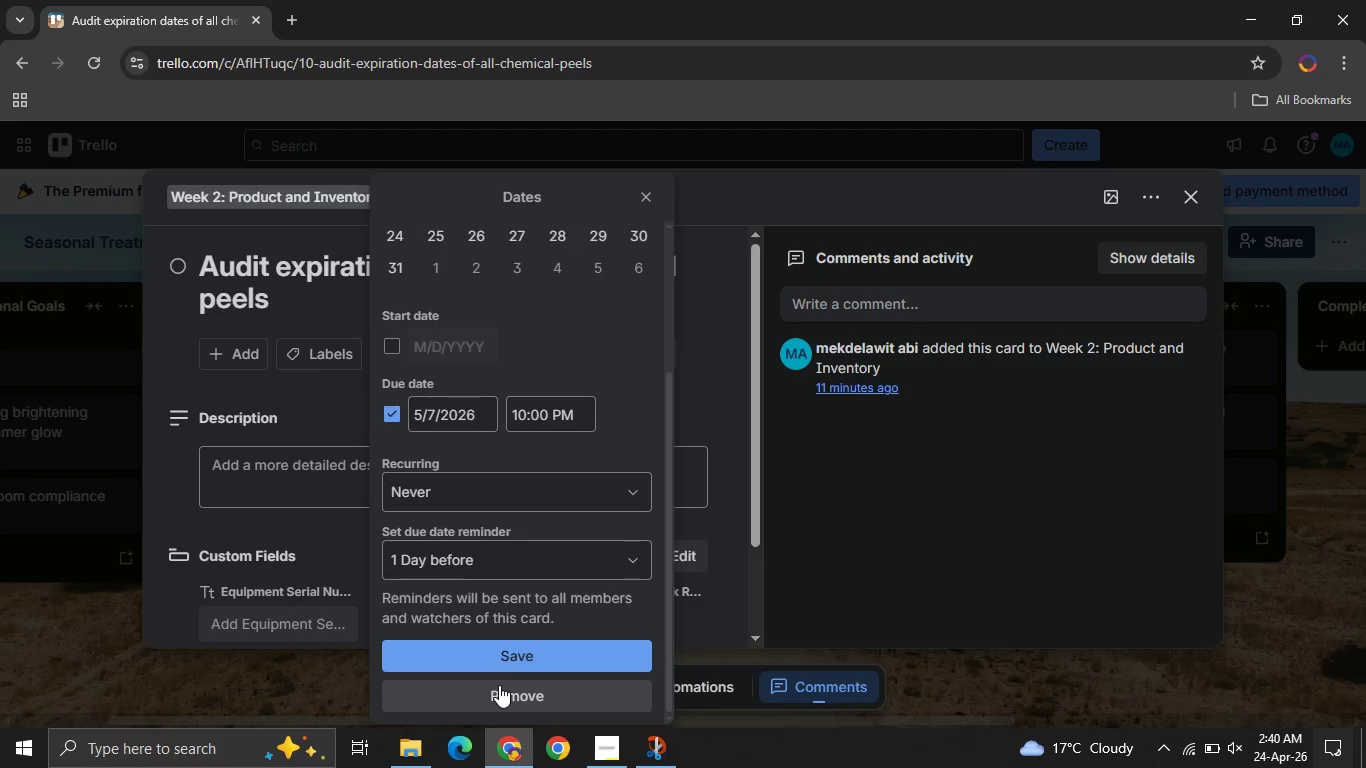 
left_click([487, 666])
 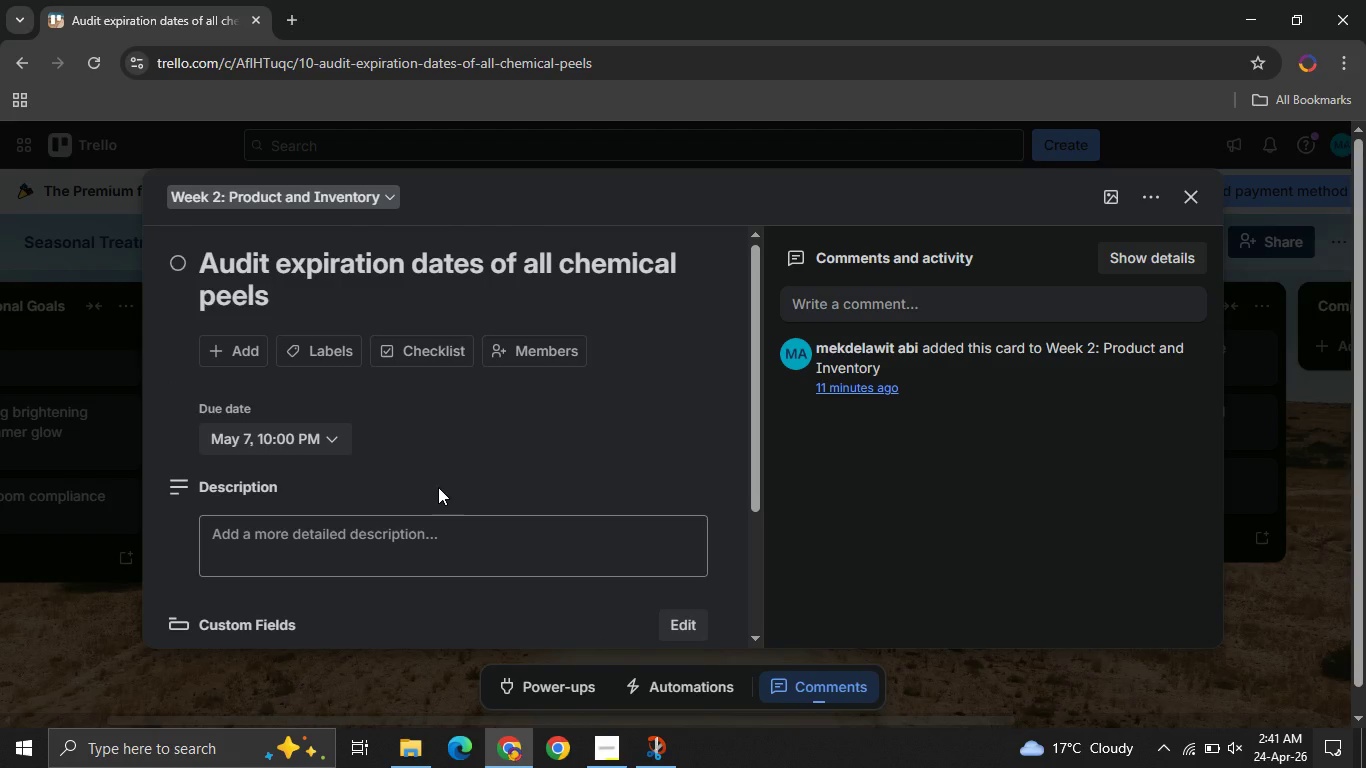 
wait(35.27)
 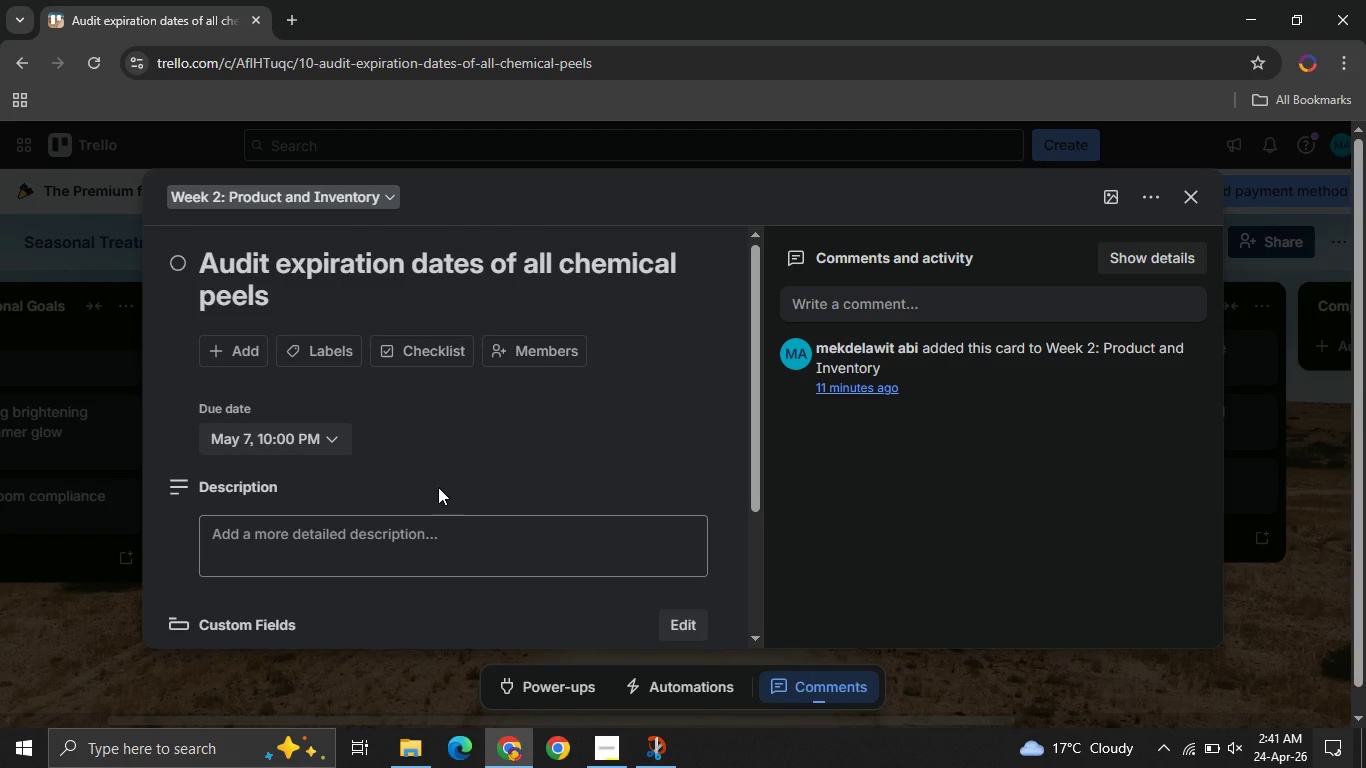 
left_click([494, 506])
 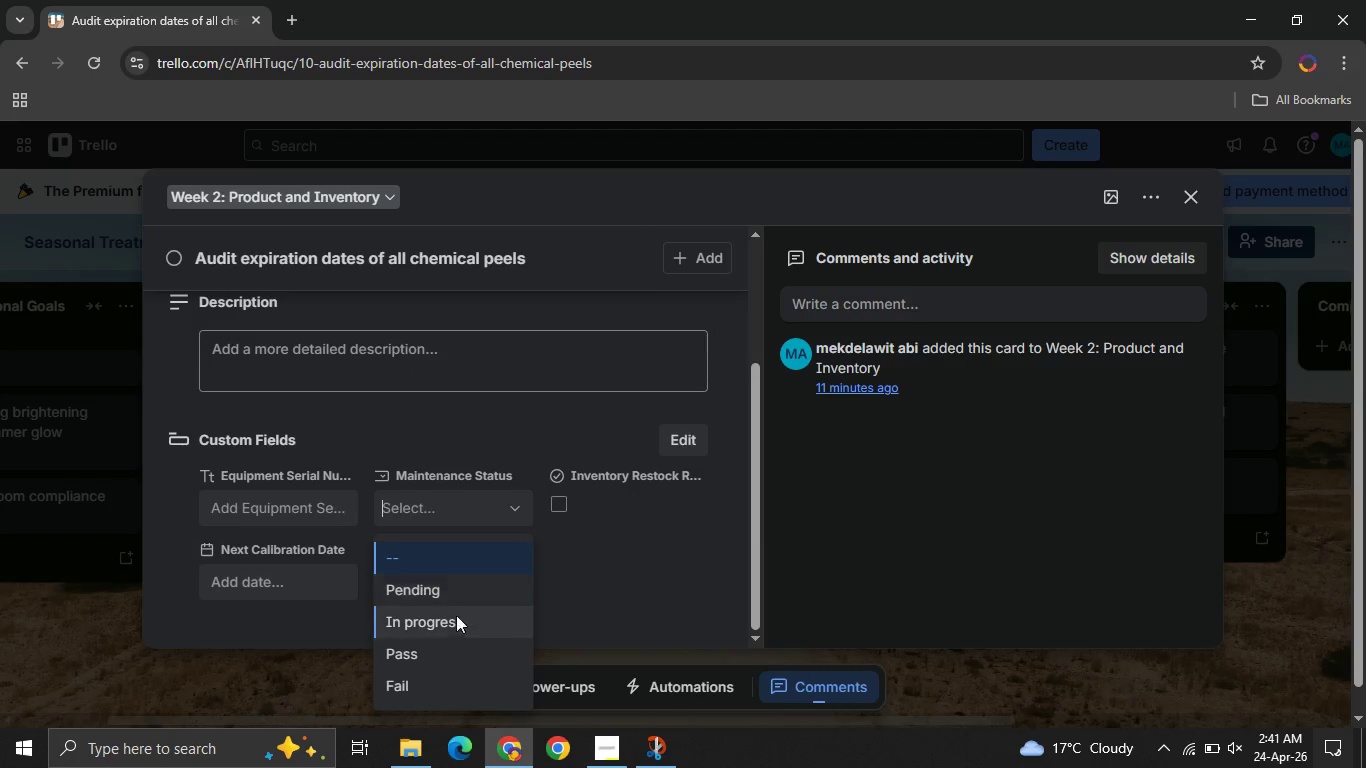 
left_click([451, 624])
 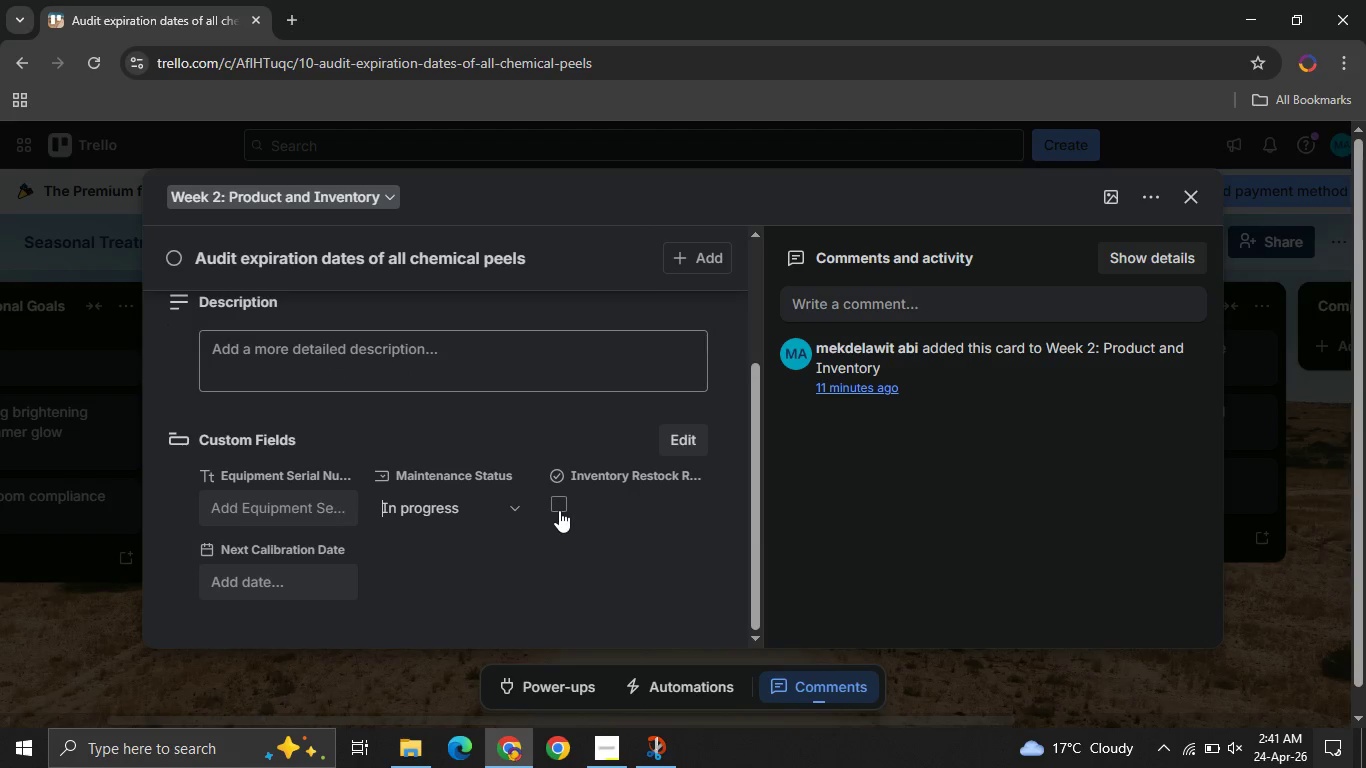 
left_click([559, 510])
 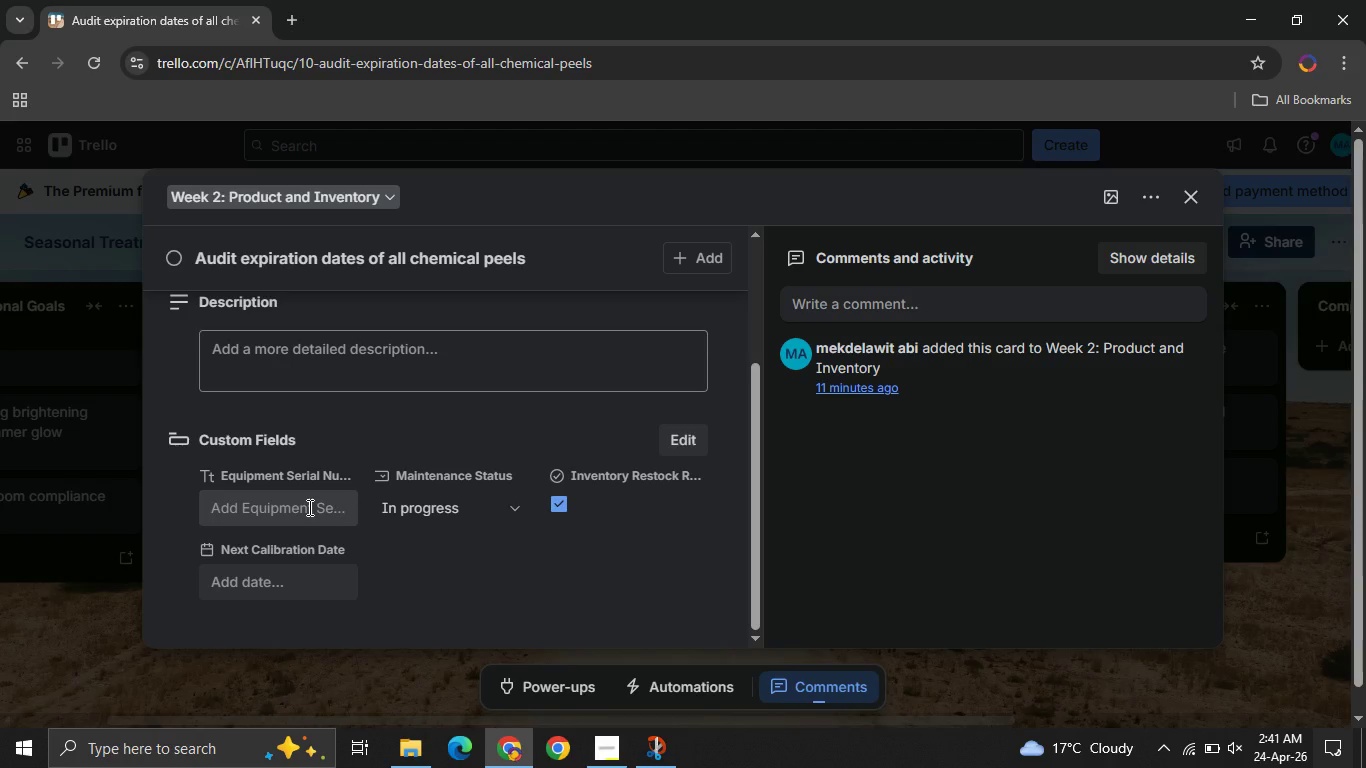 
left_click([308, 507])
 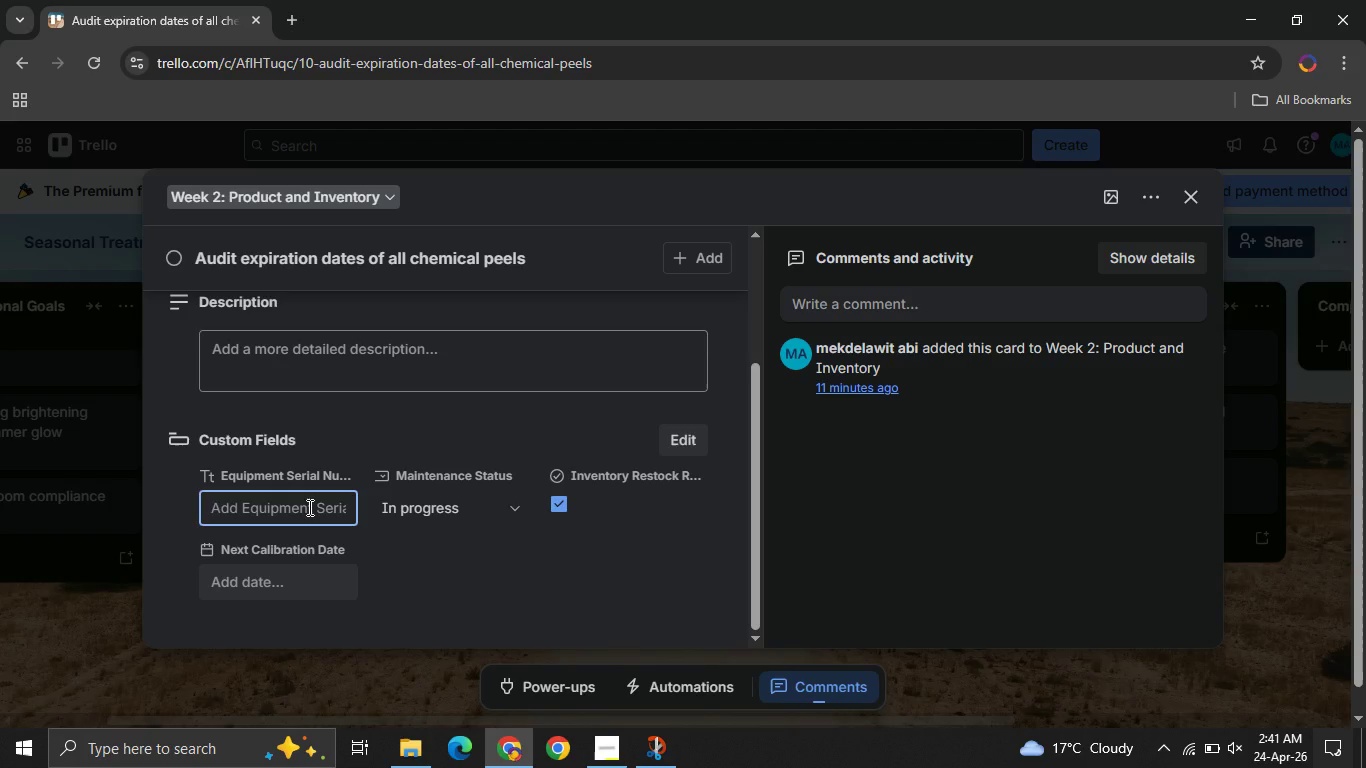 
key(Control+V)
 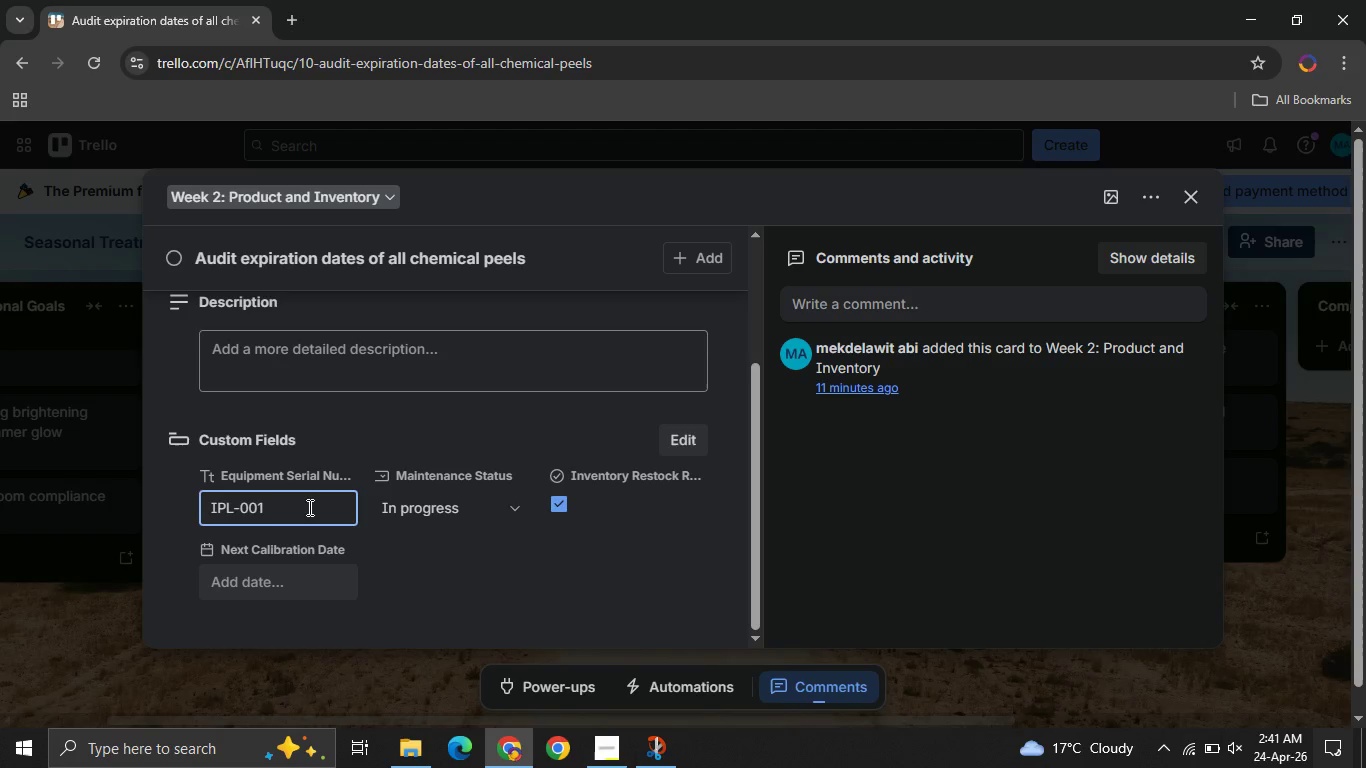 
key(Backspace)
 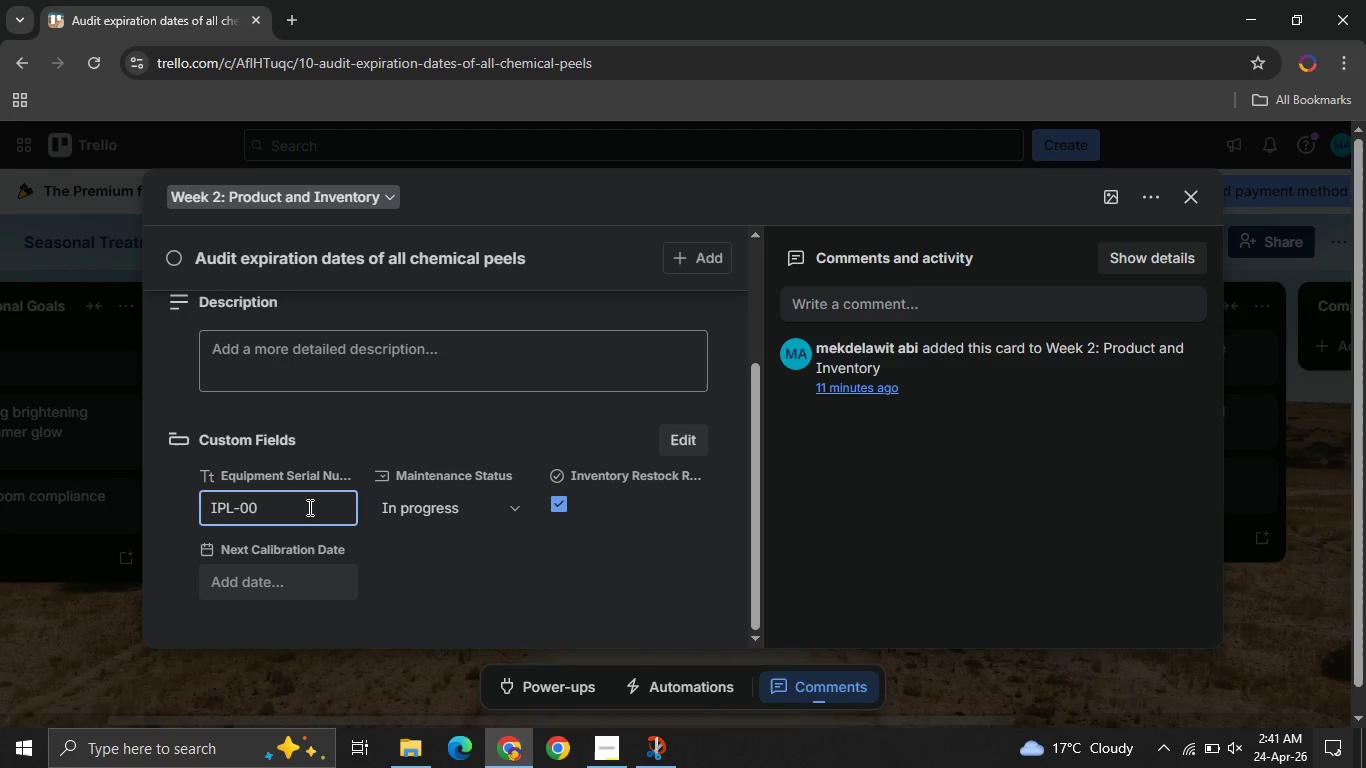 
key(7)
 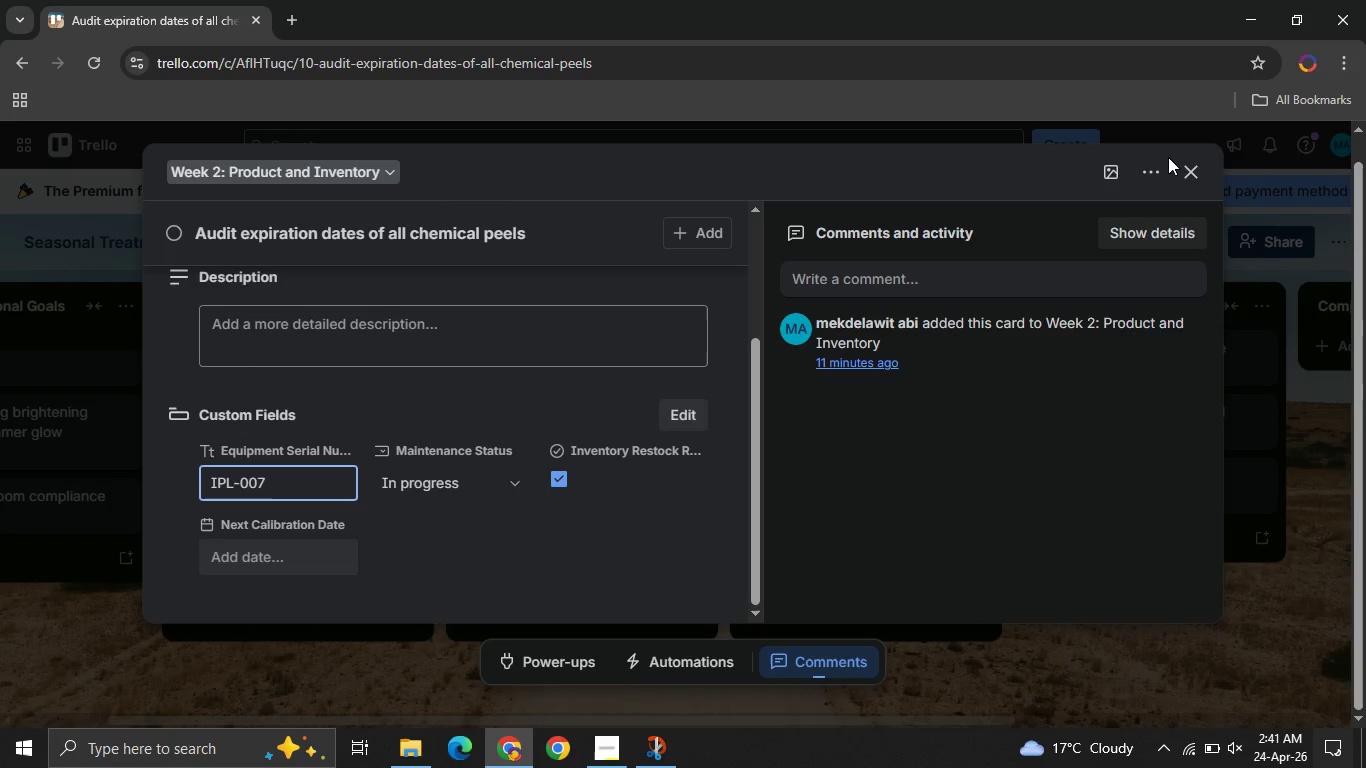 
left_click([1178, 168])
 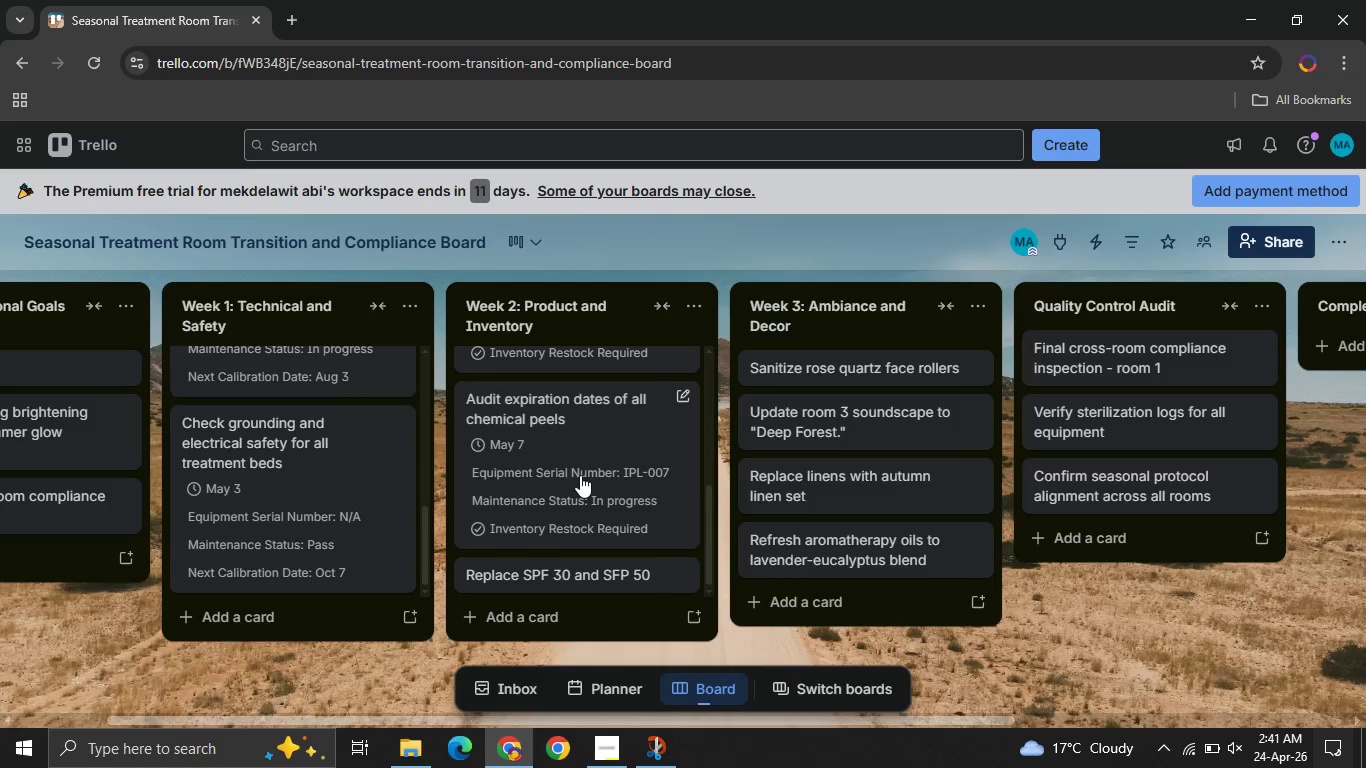 
wait(7.31)
 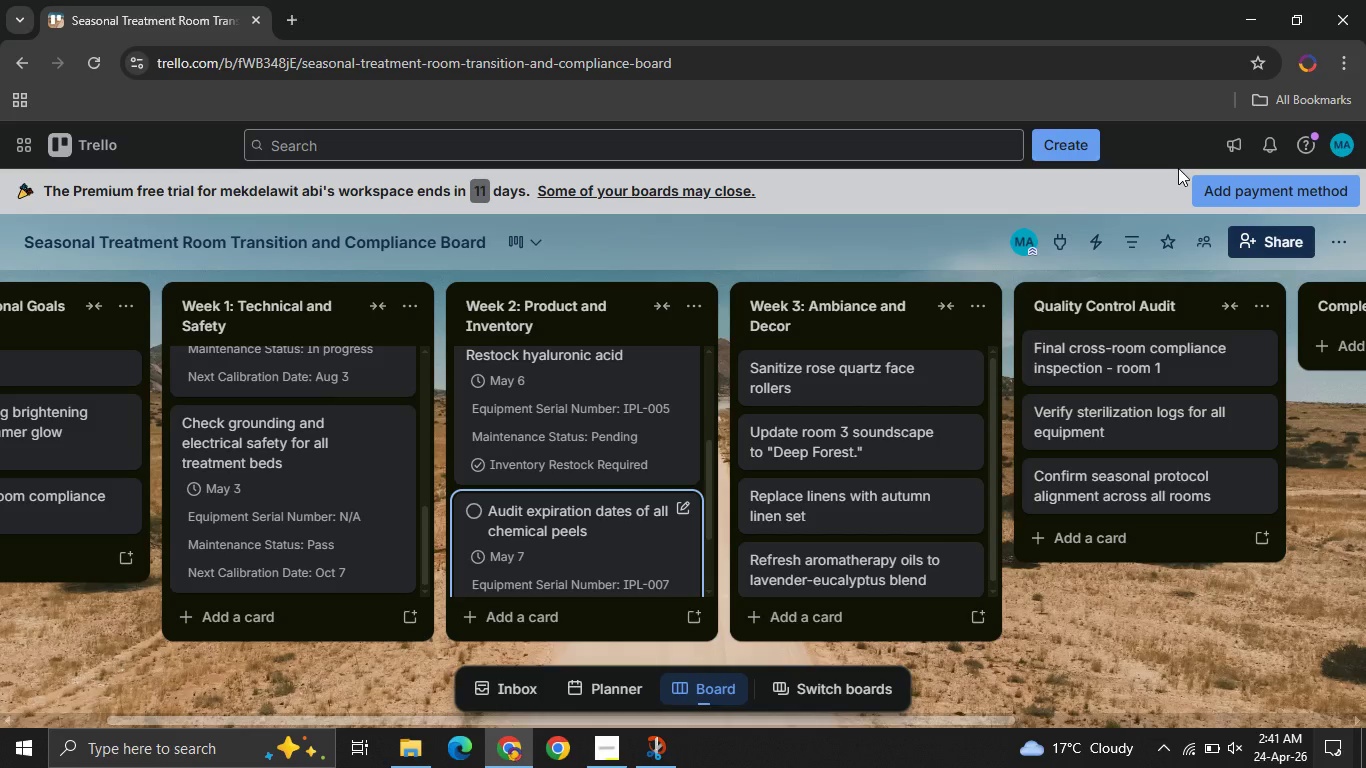 
left_click([542, 579])
 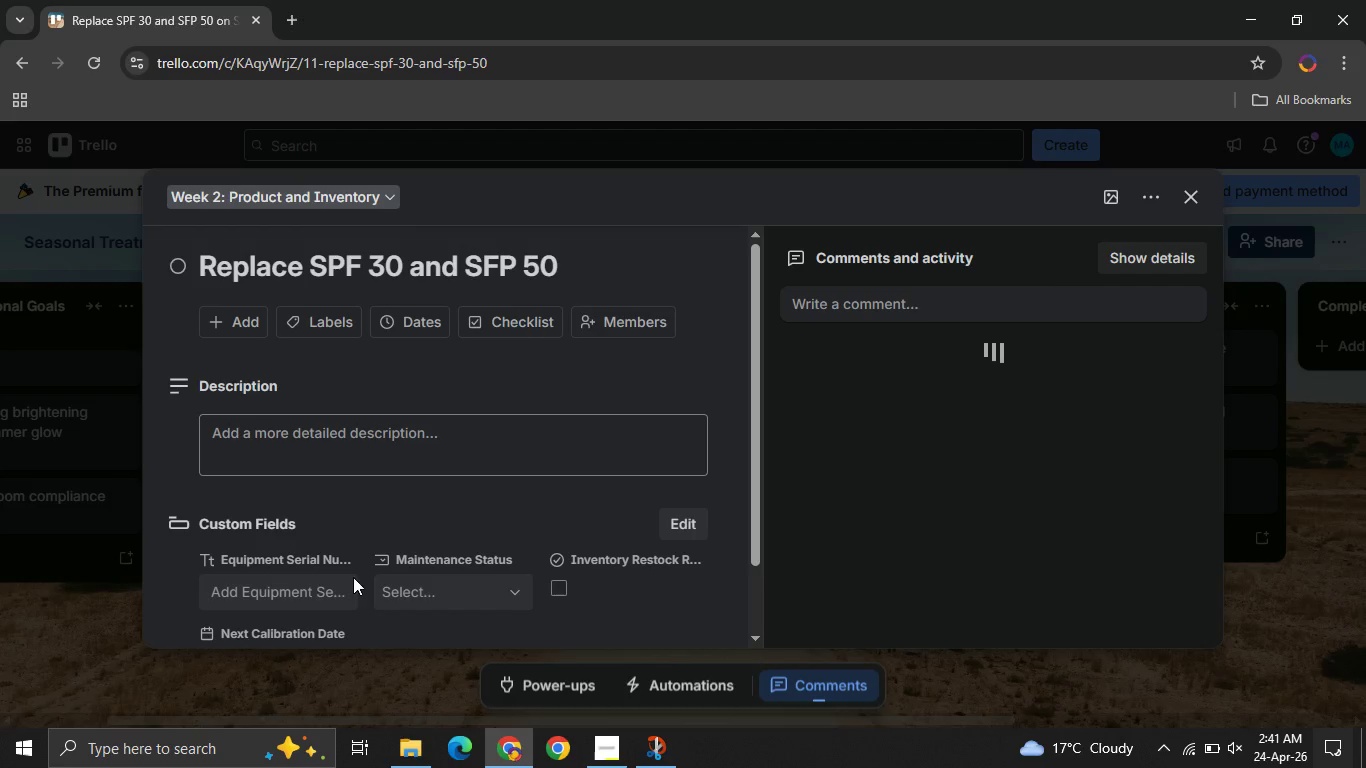 
left_click([310, 586])
 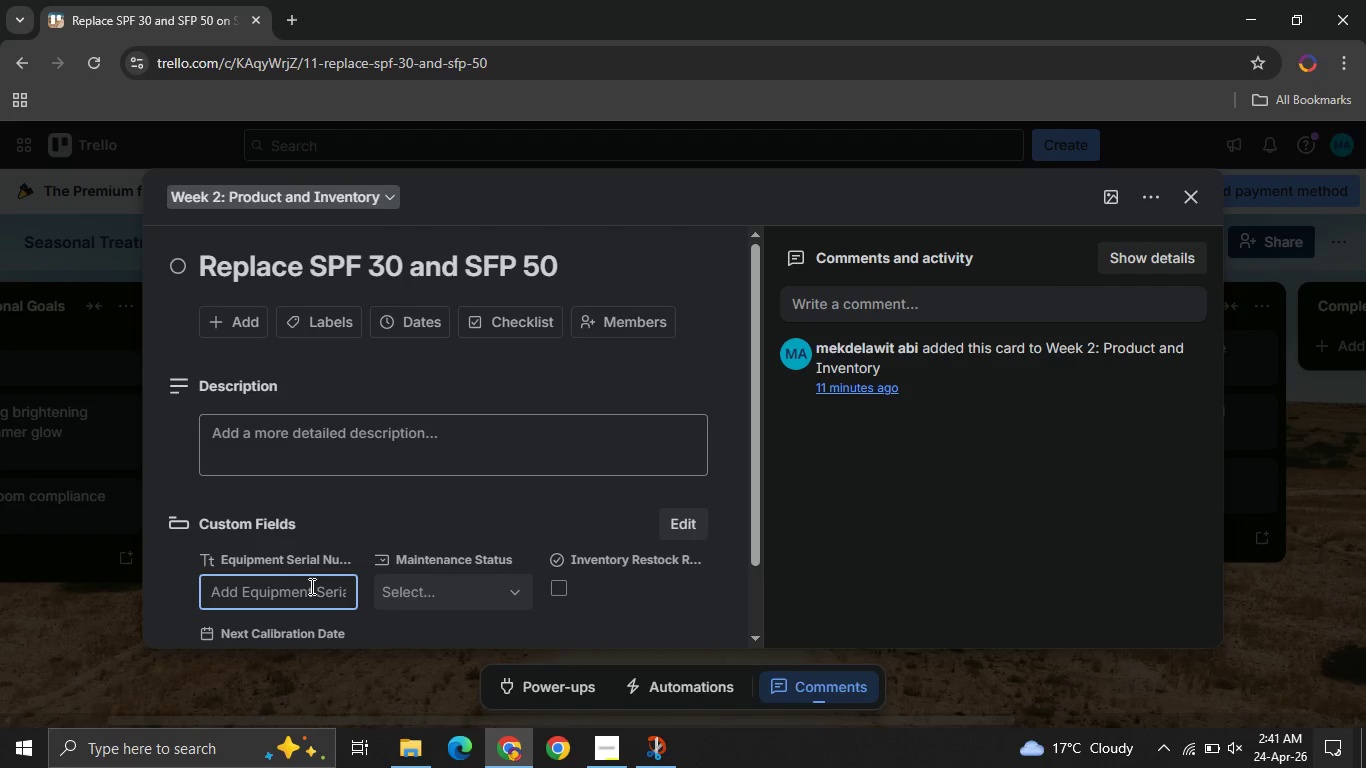 
key(Control+V)
 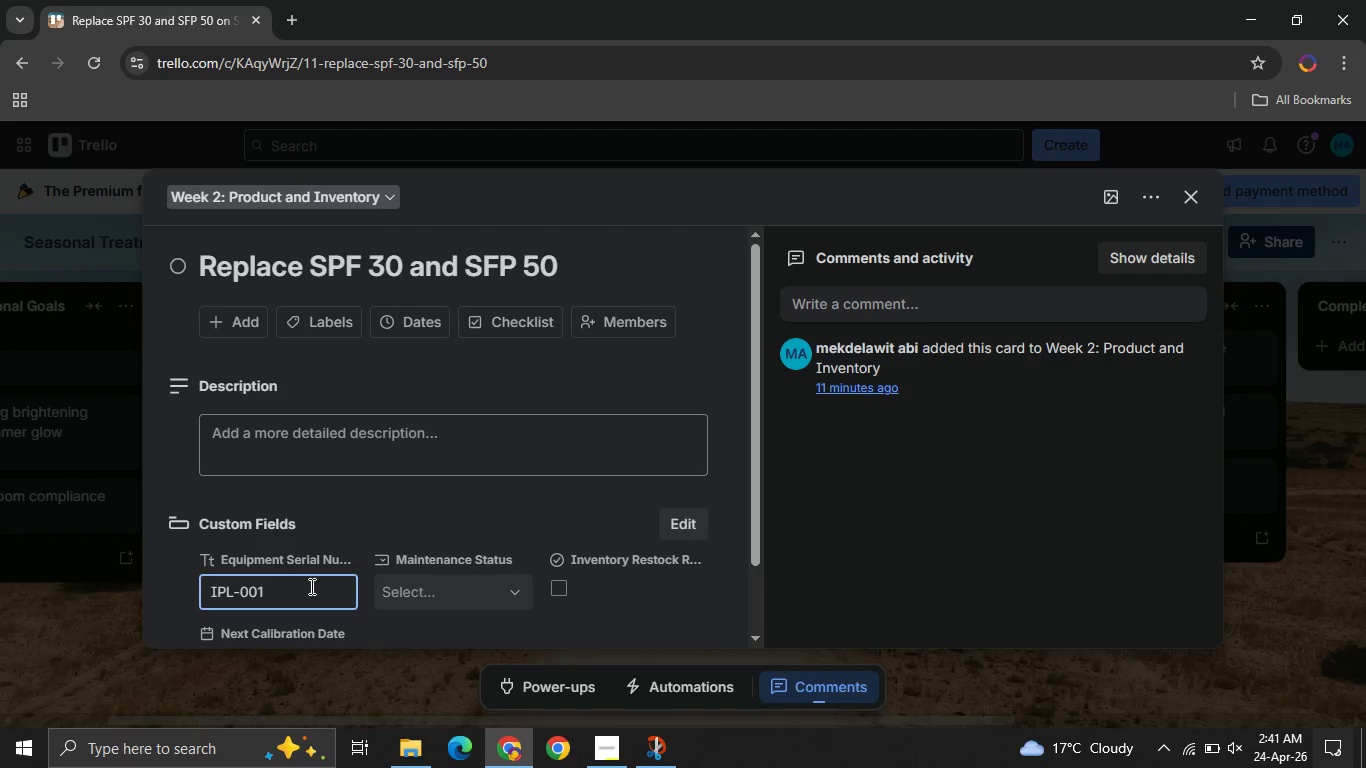 
key(Backspace)
 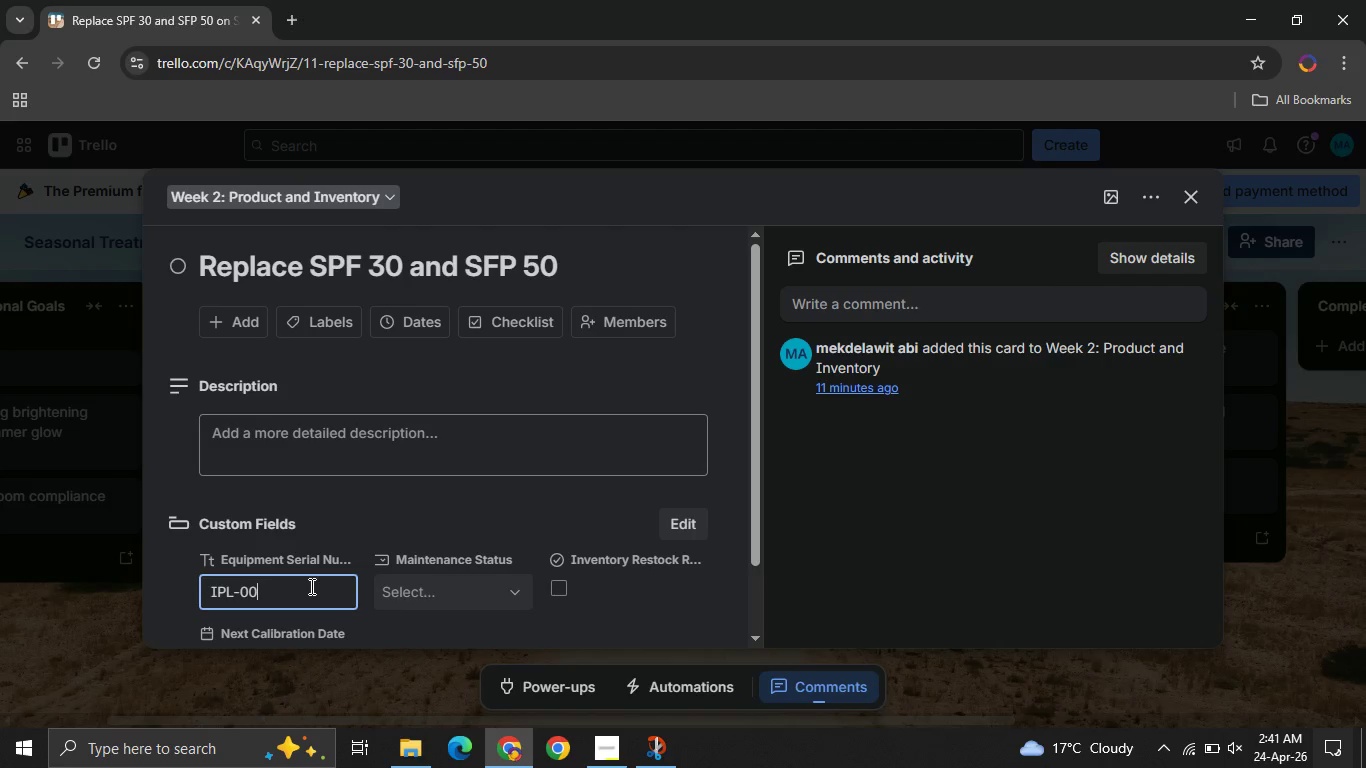 
key(8)
 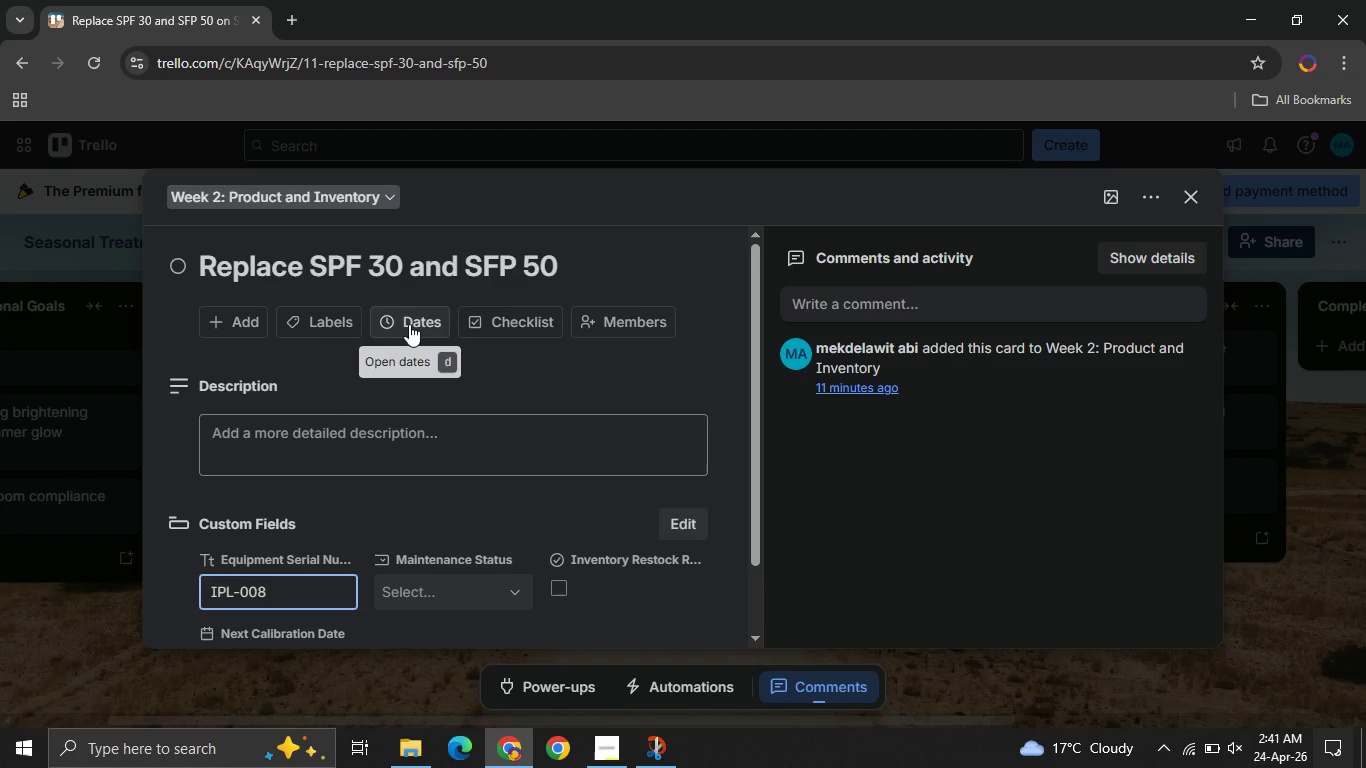 
left_click([409, 324])
 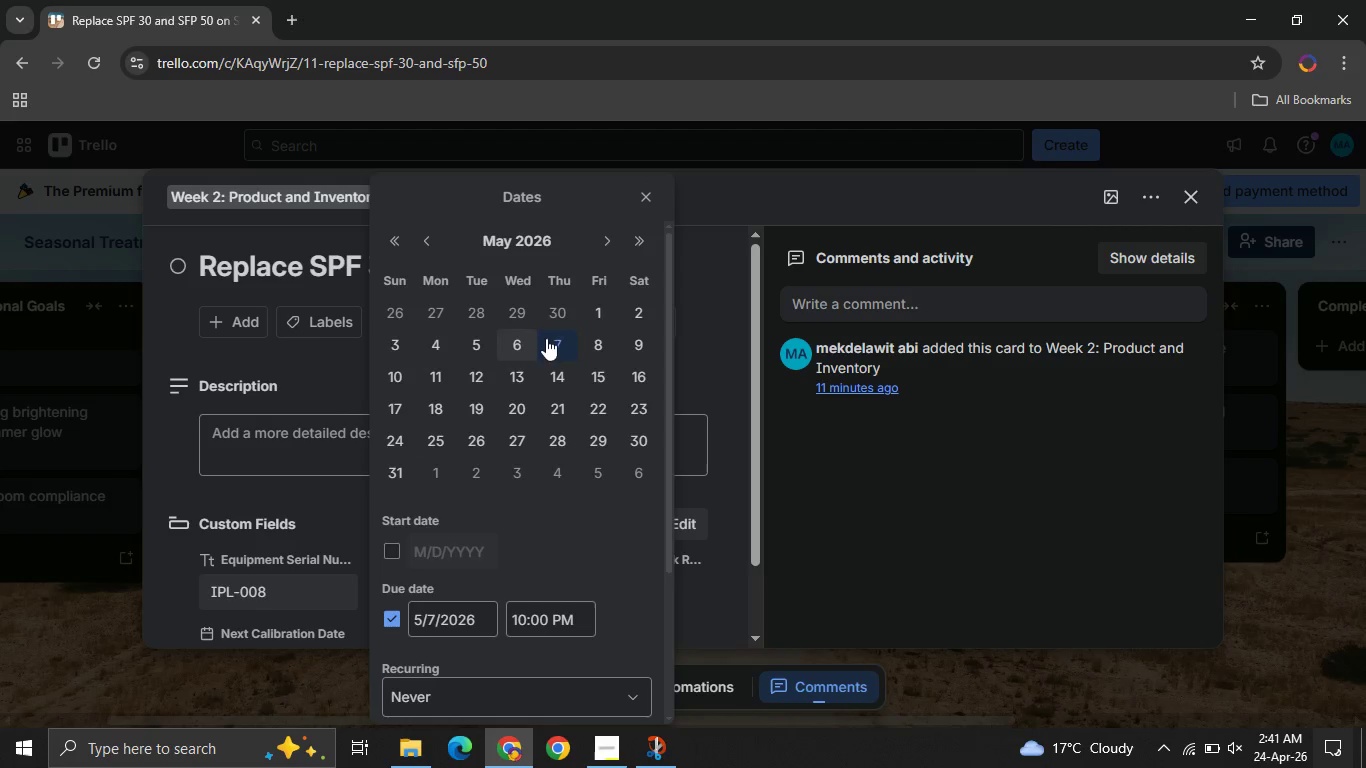 
mouse_move([473, 623])
 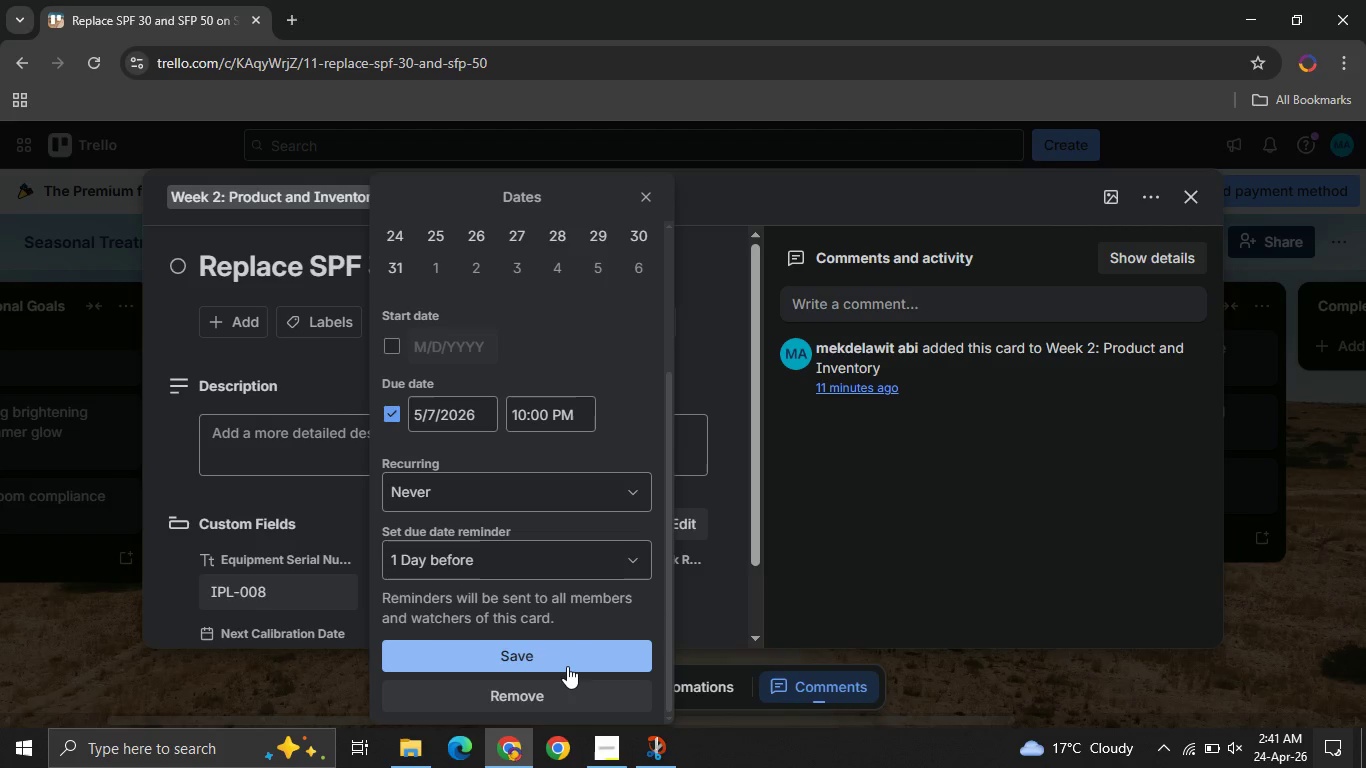 
left_click([567, 666])
 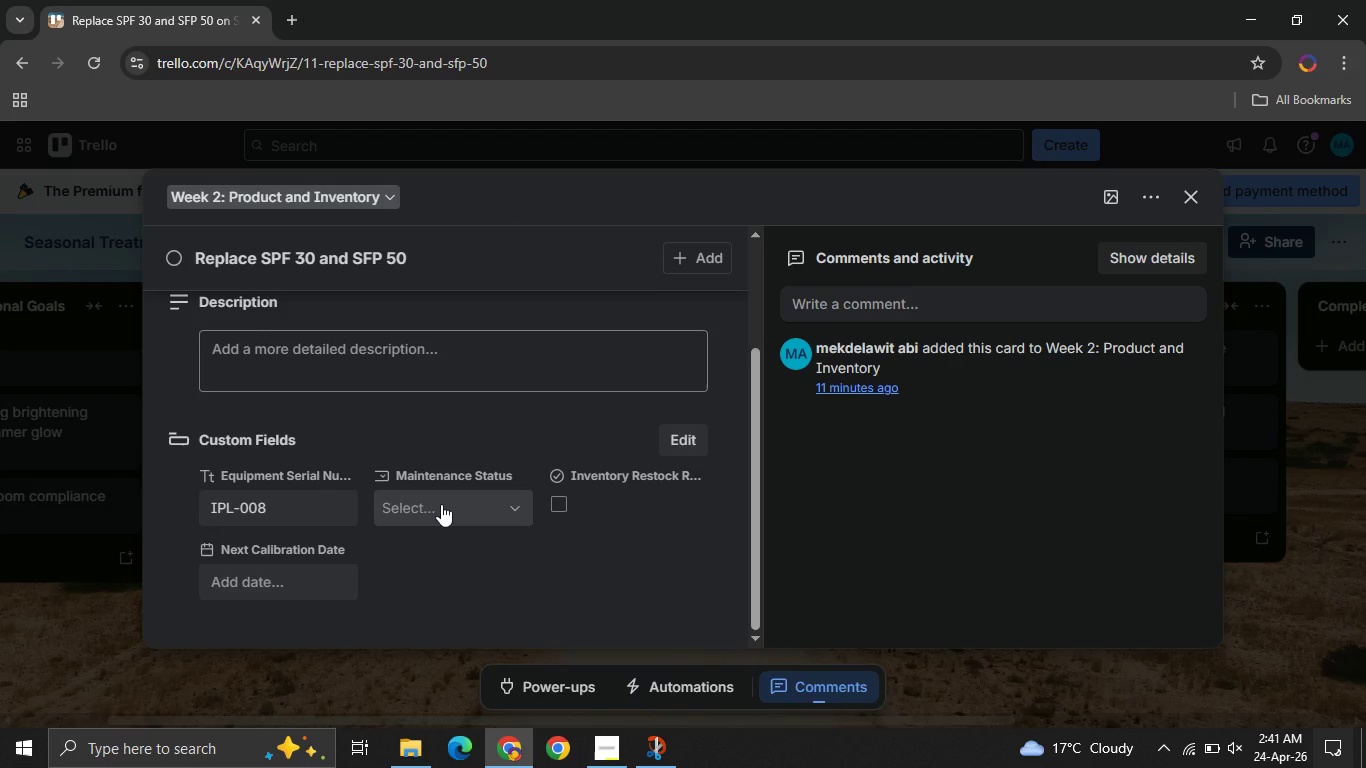 
left_click([441, 504])
 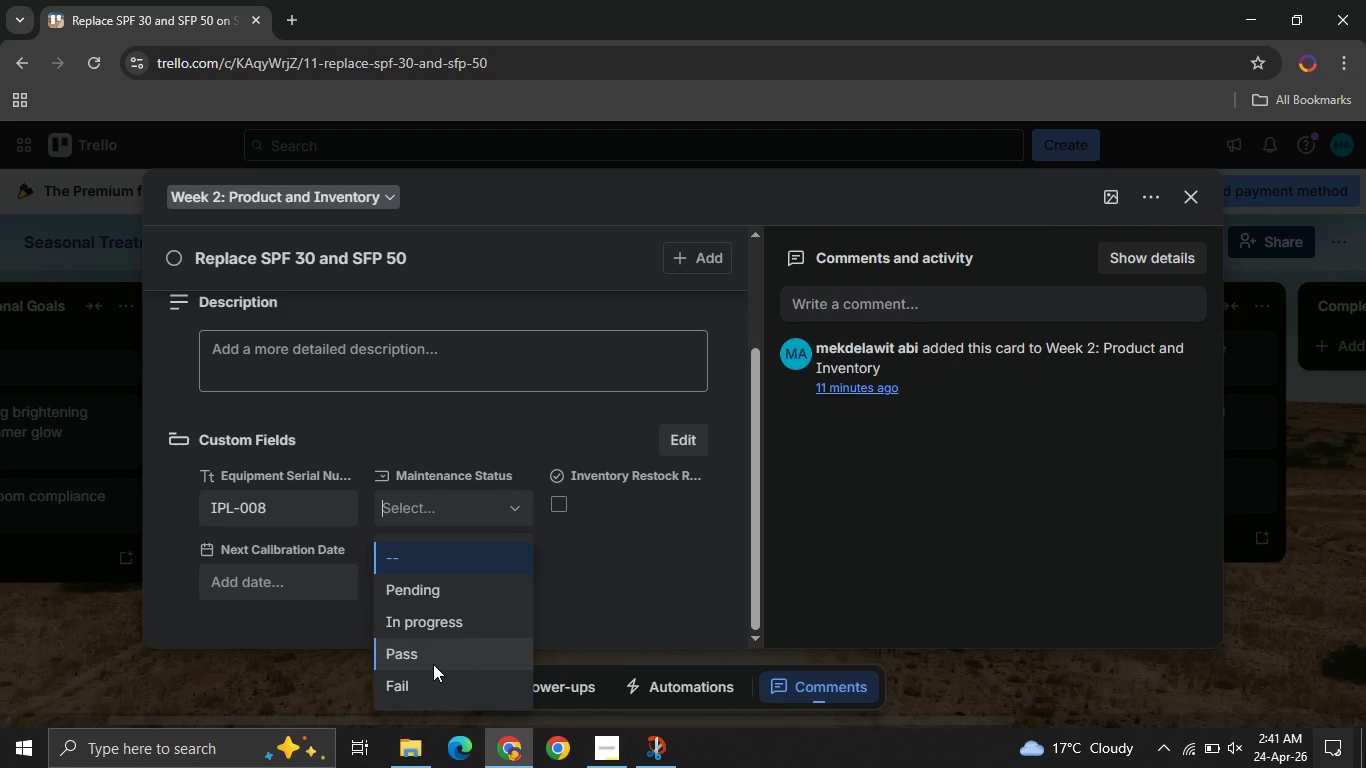 
left_click([433, 664])
 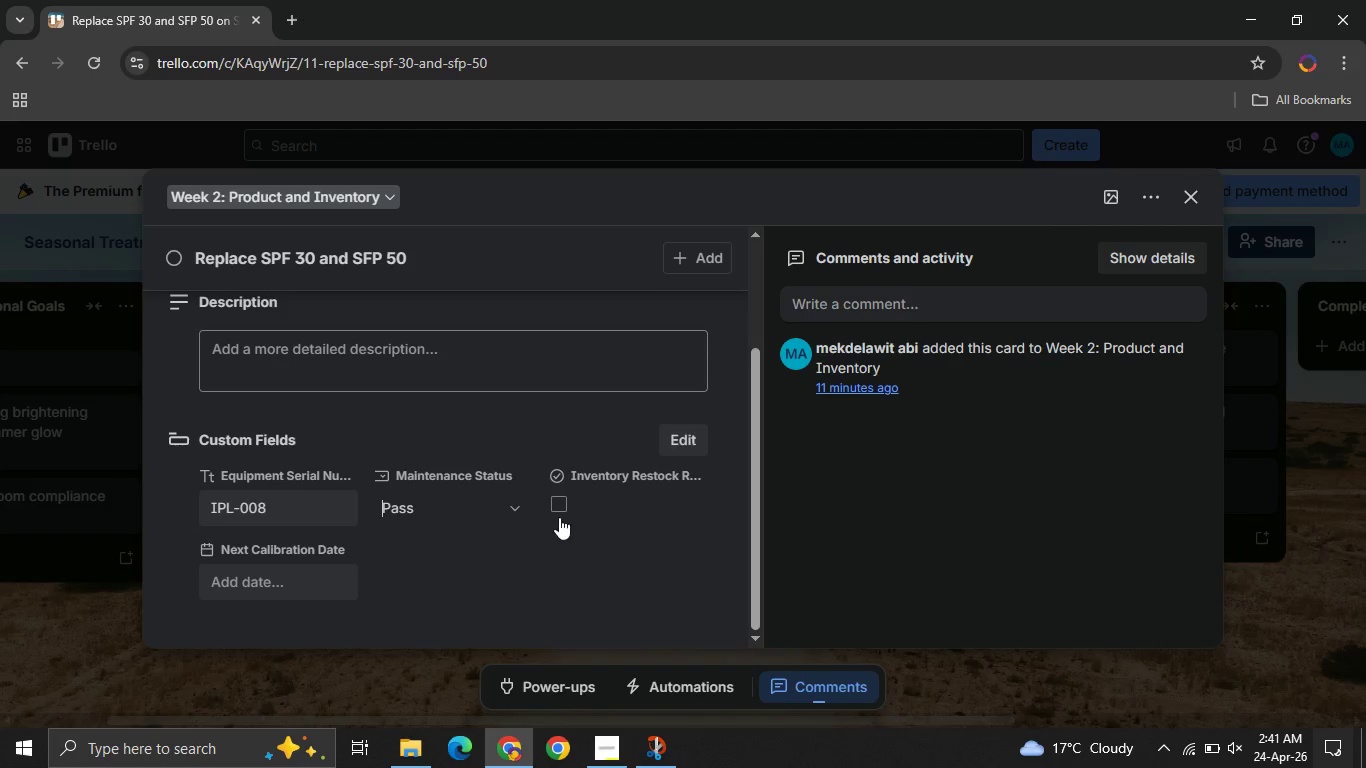 
left_click([559, 517])
 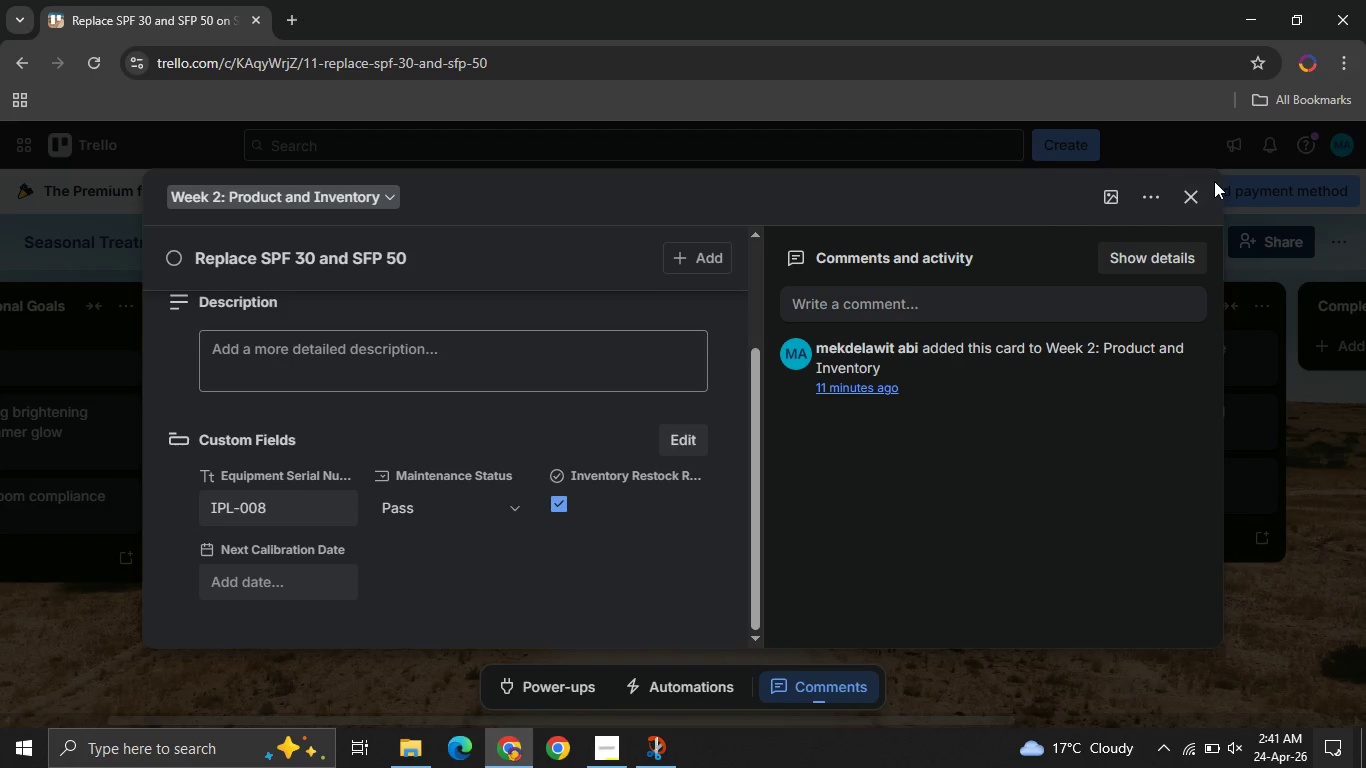 
left_click([1203, 191])
 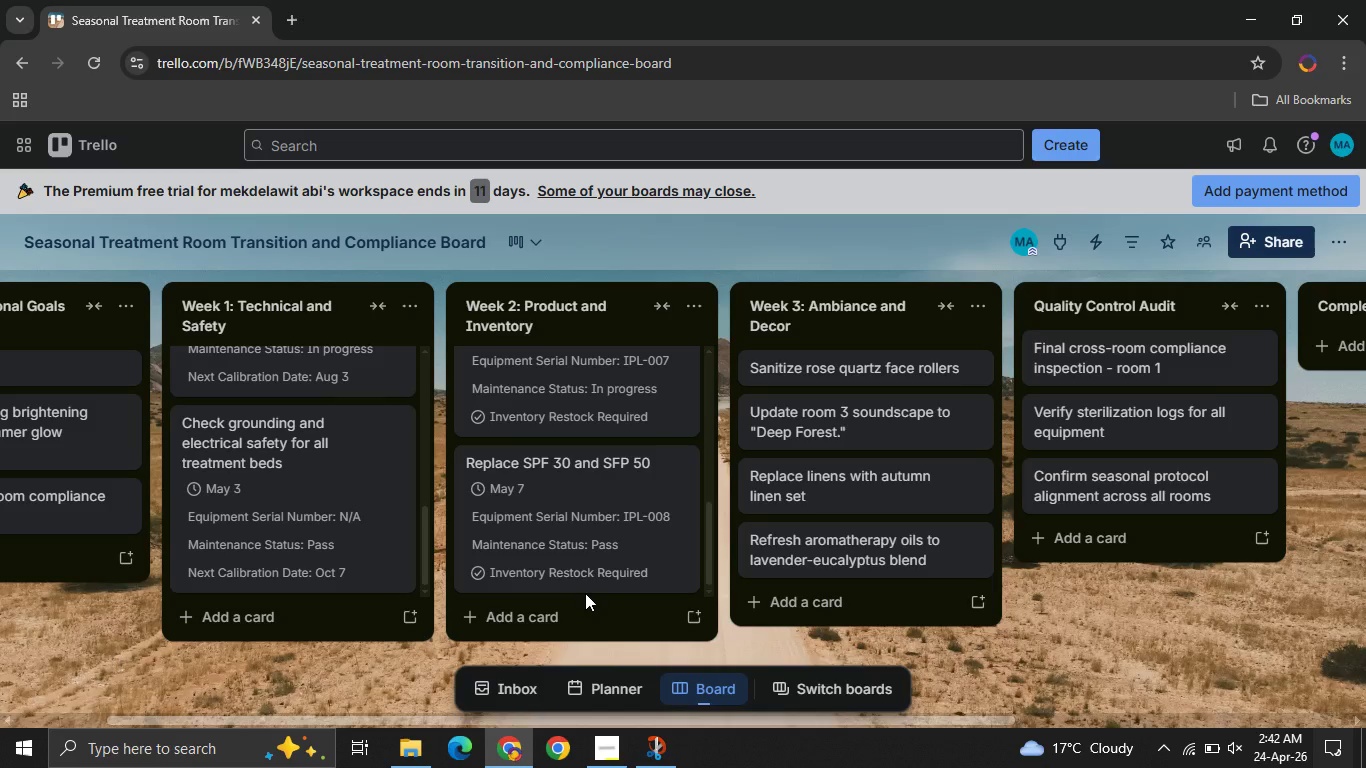 
wait(22.19)
 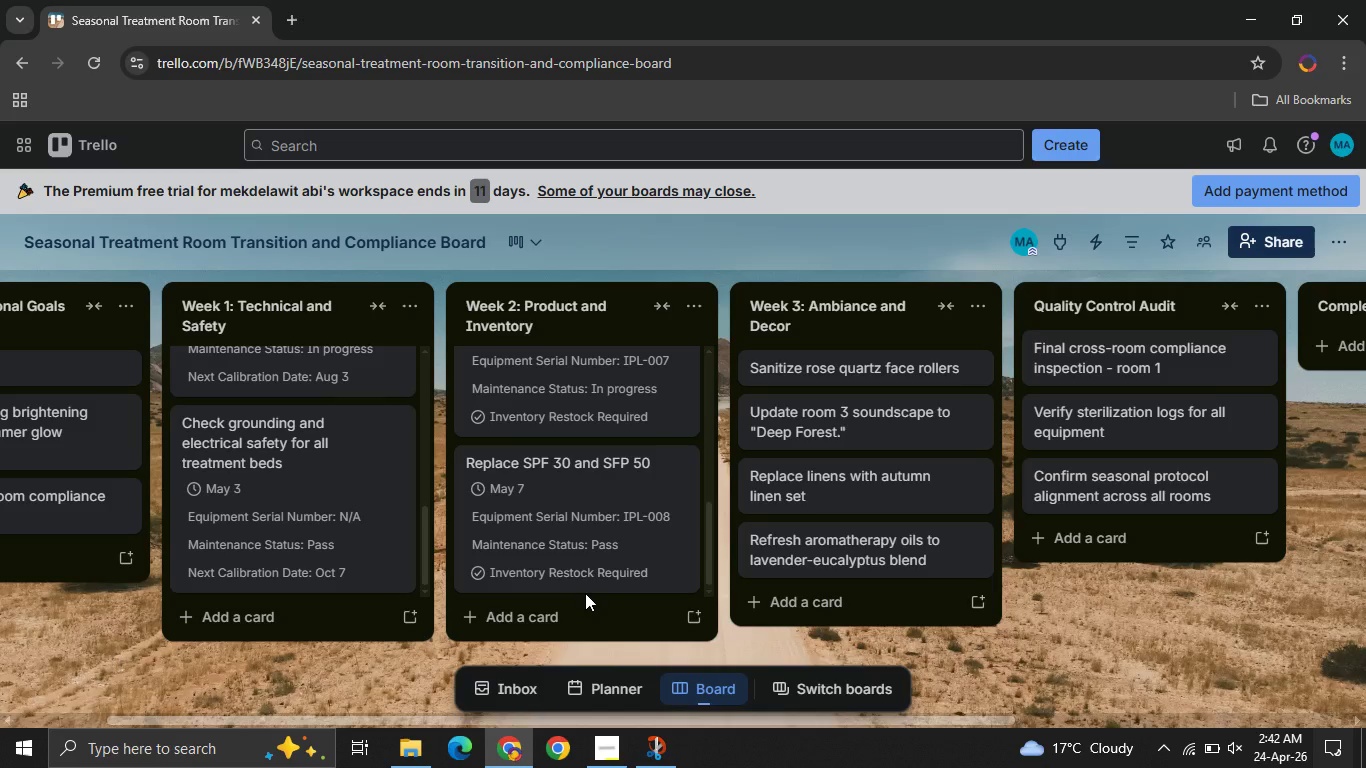 
left_click([672, 376])
 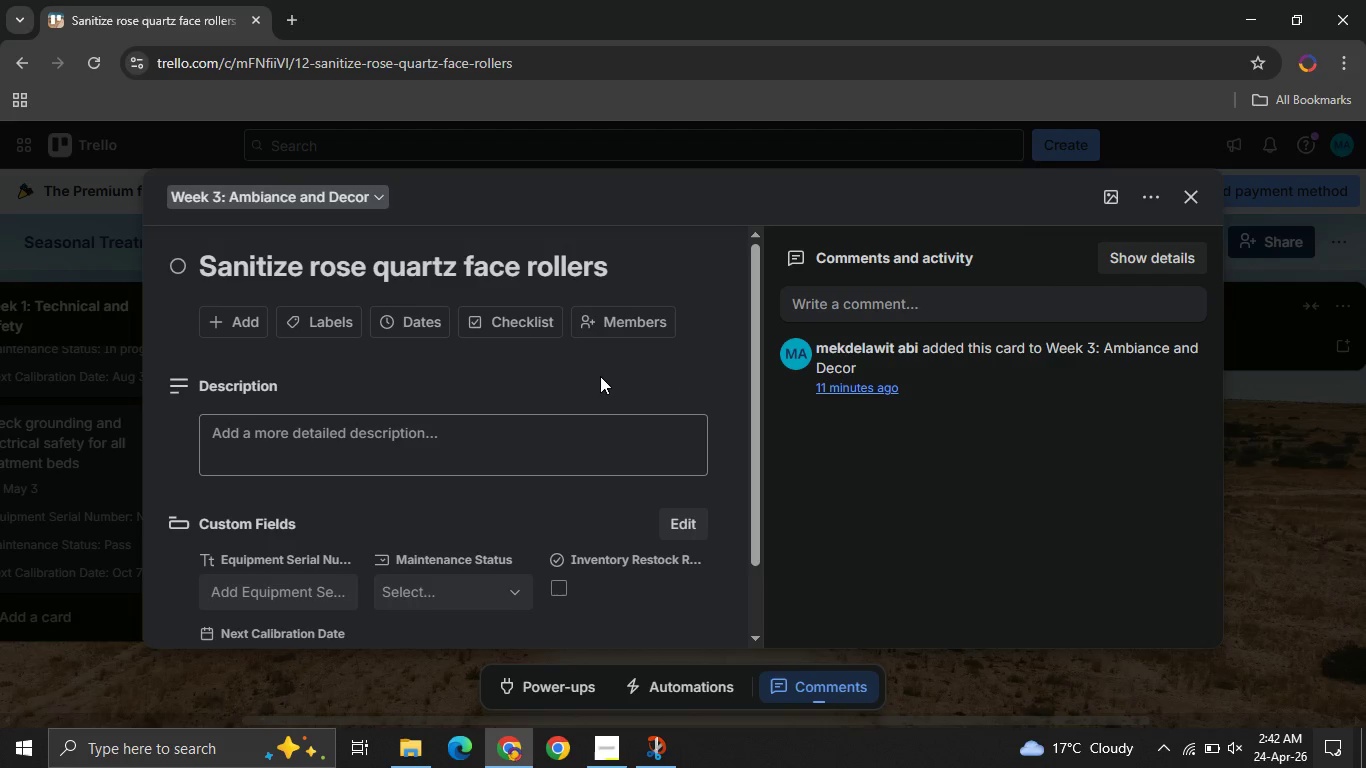 
left_click([405, 320])
 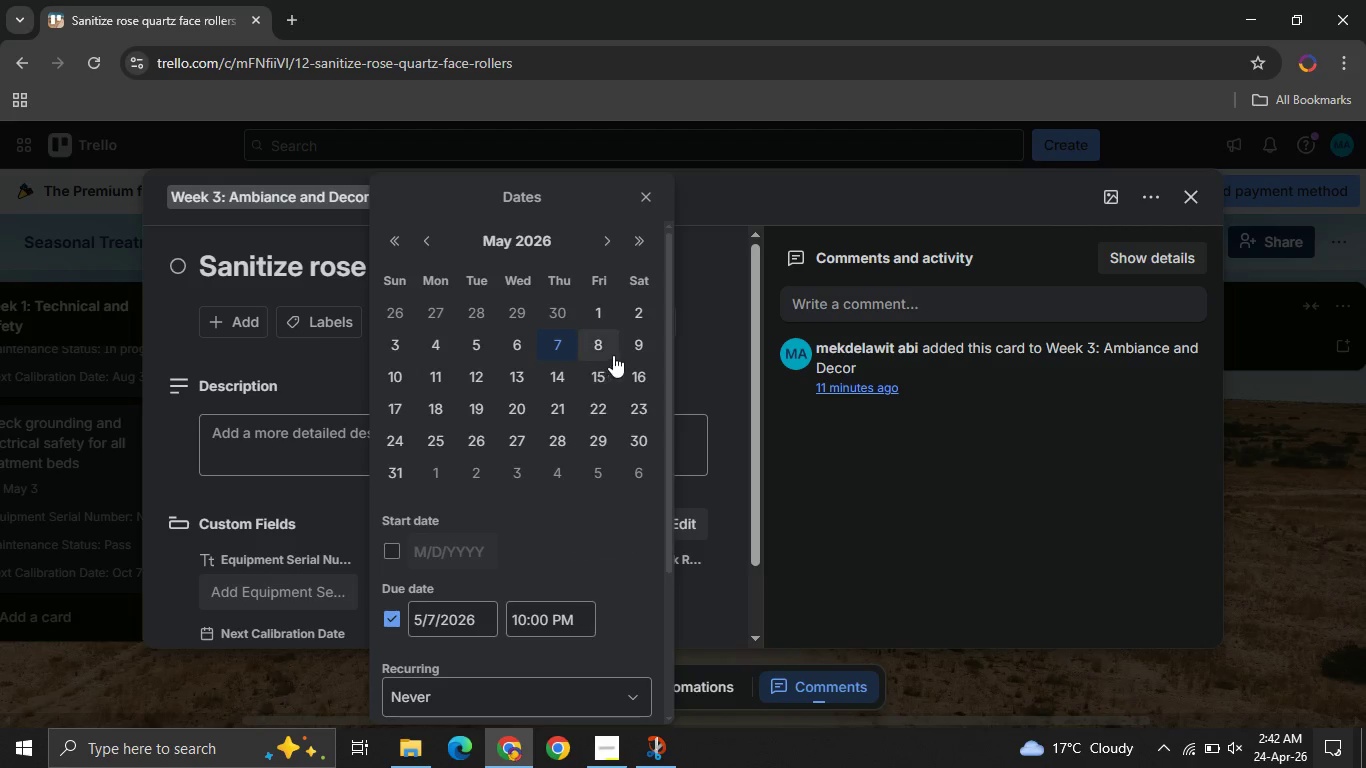 
left_click([633, 352])
 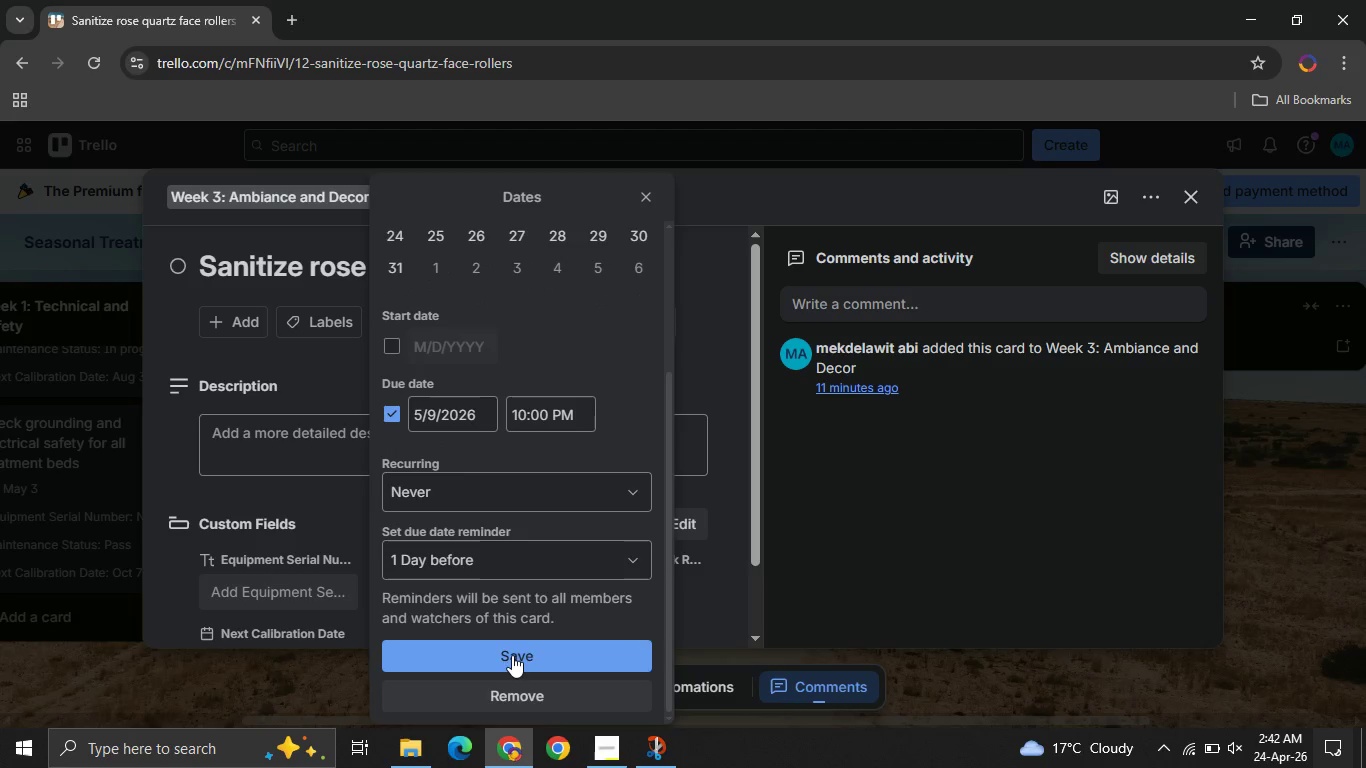 
left_click([512, 656])
 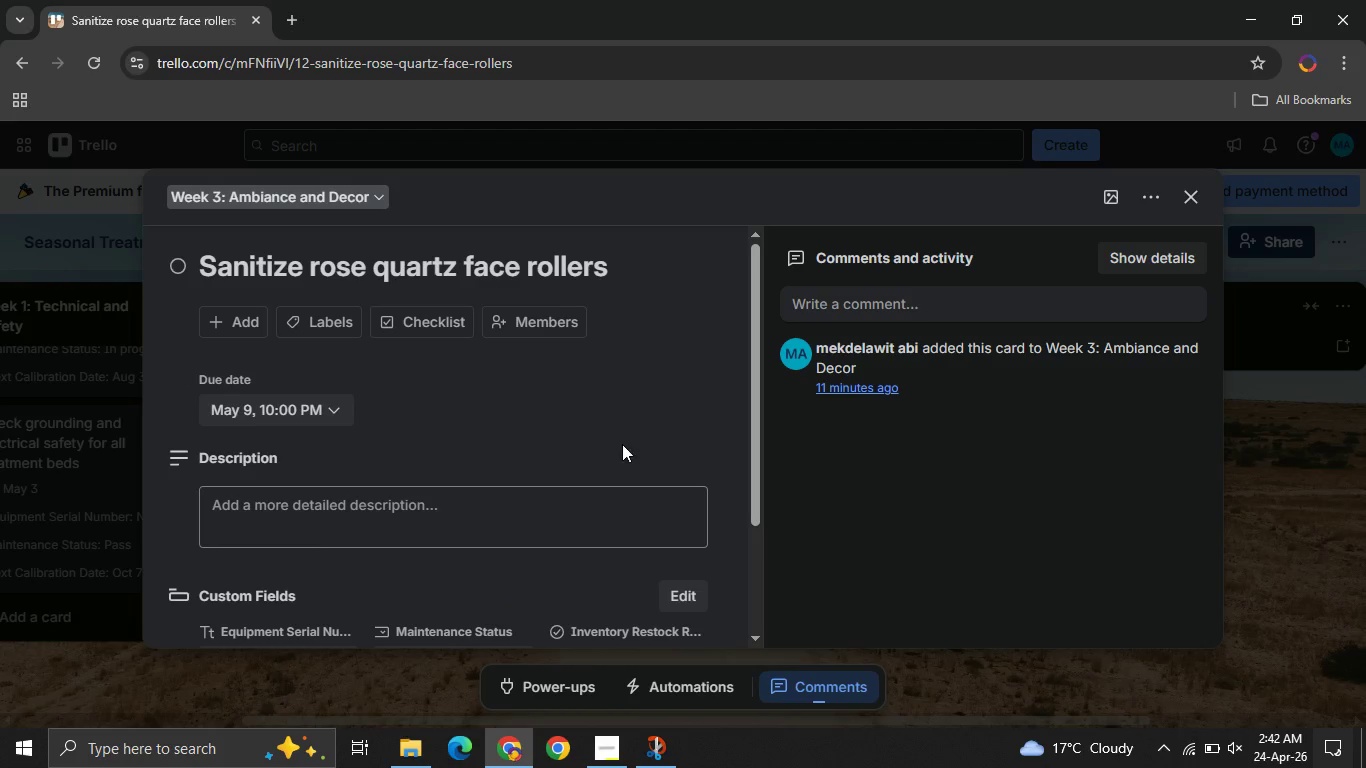 
mouse_move([404, 440])
 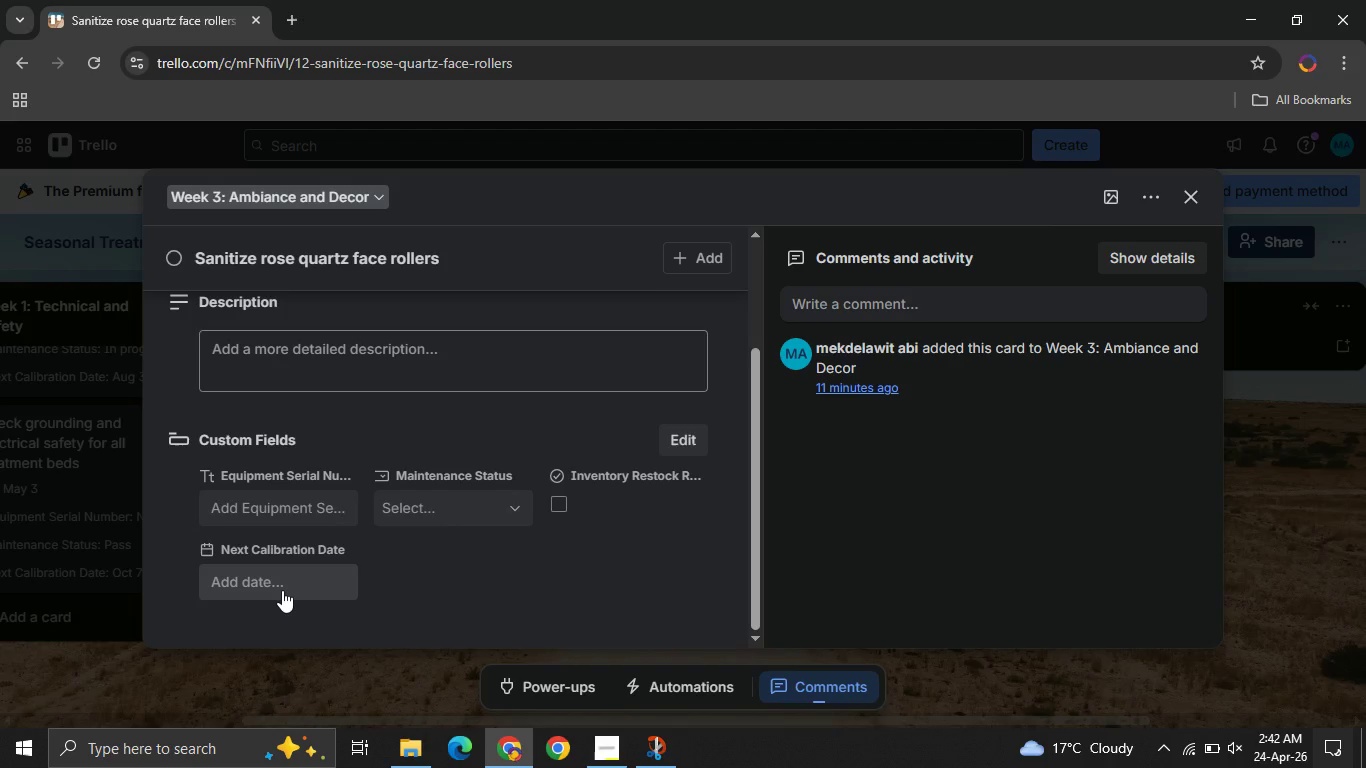 
left_click([282, 590])
 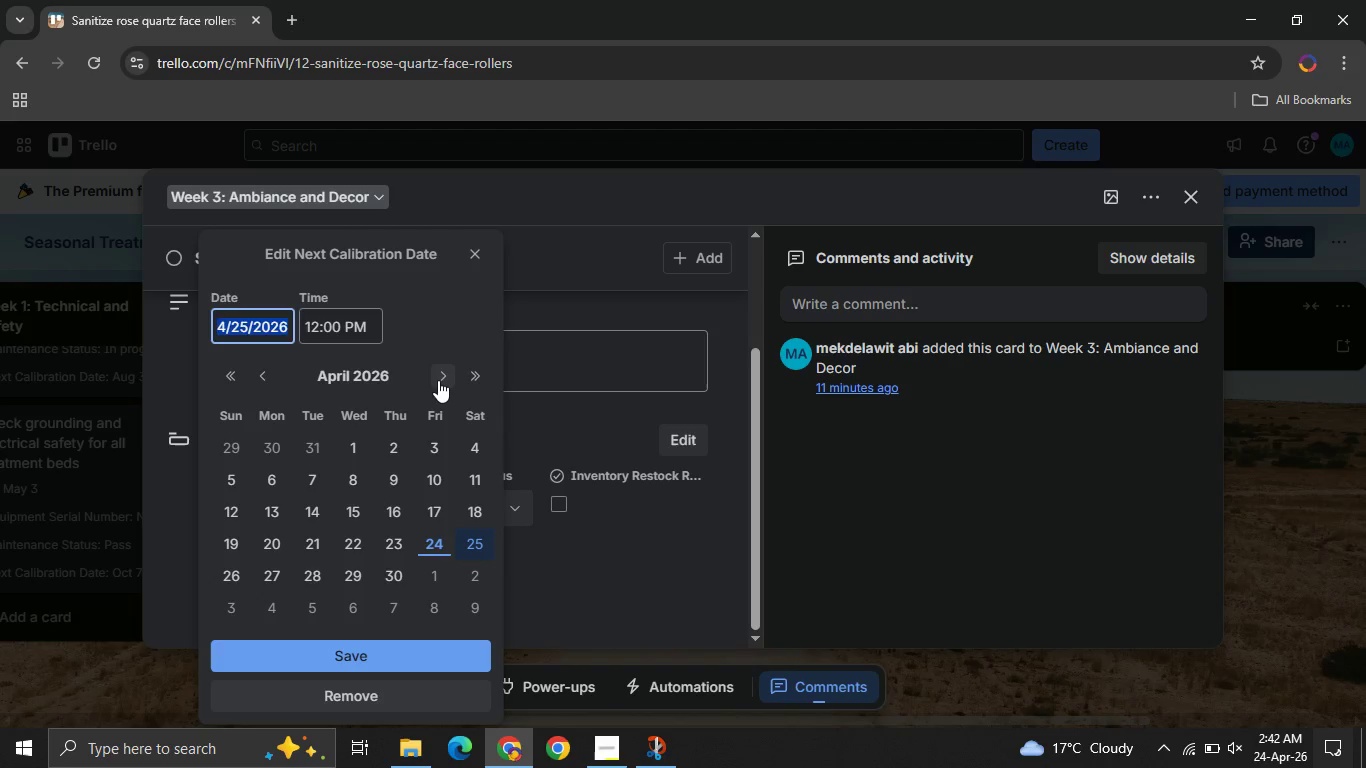 
double_click([438, 380])
 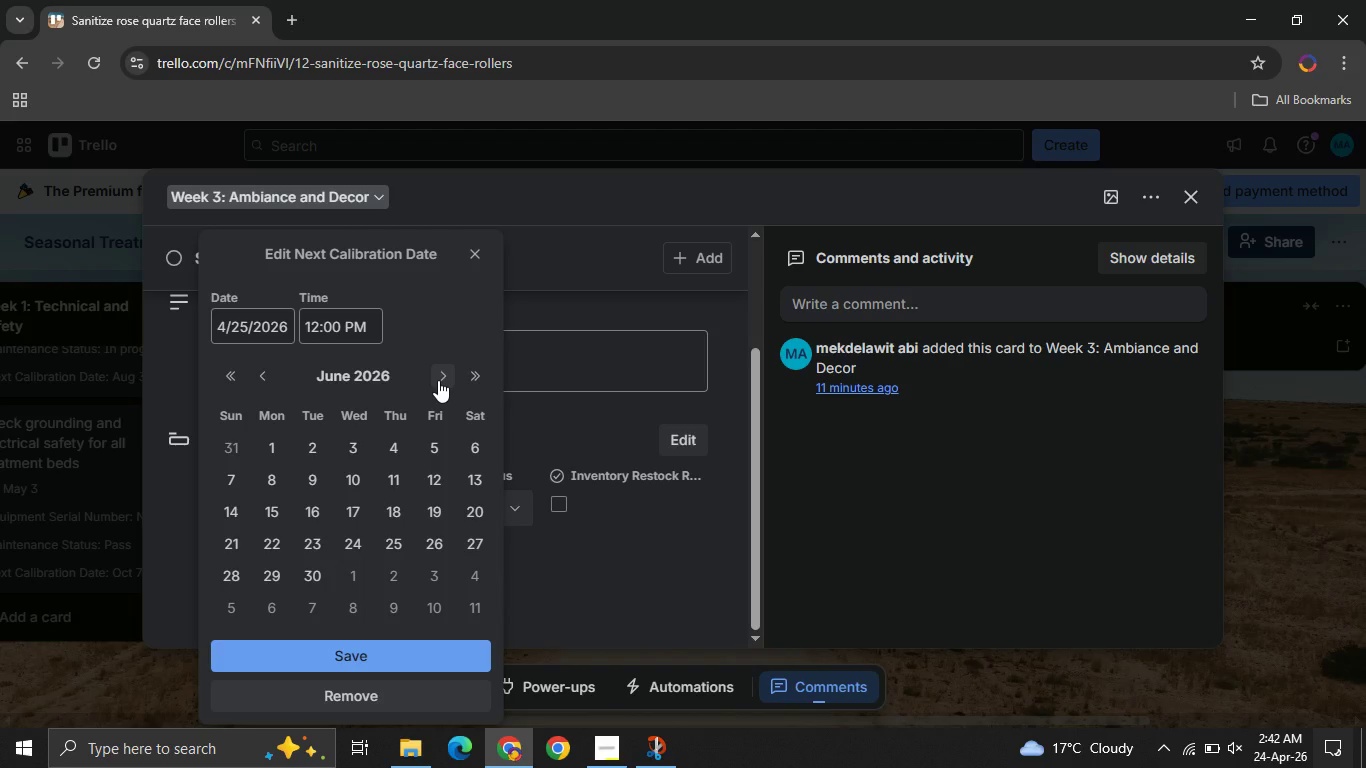 
left_click([438, 380])
 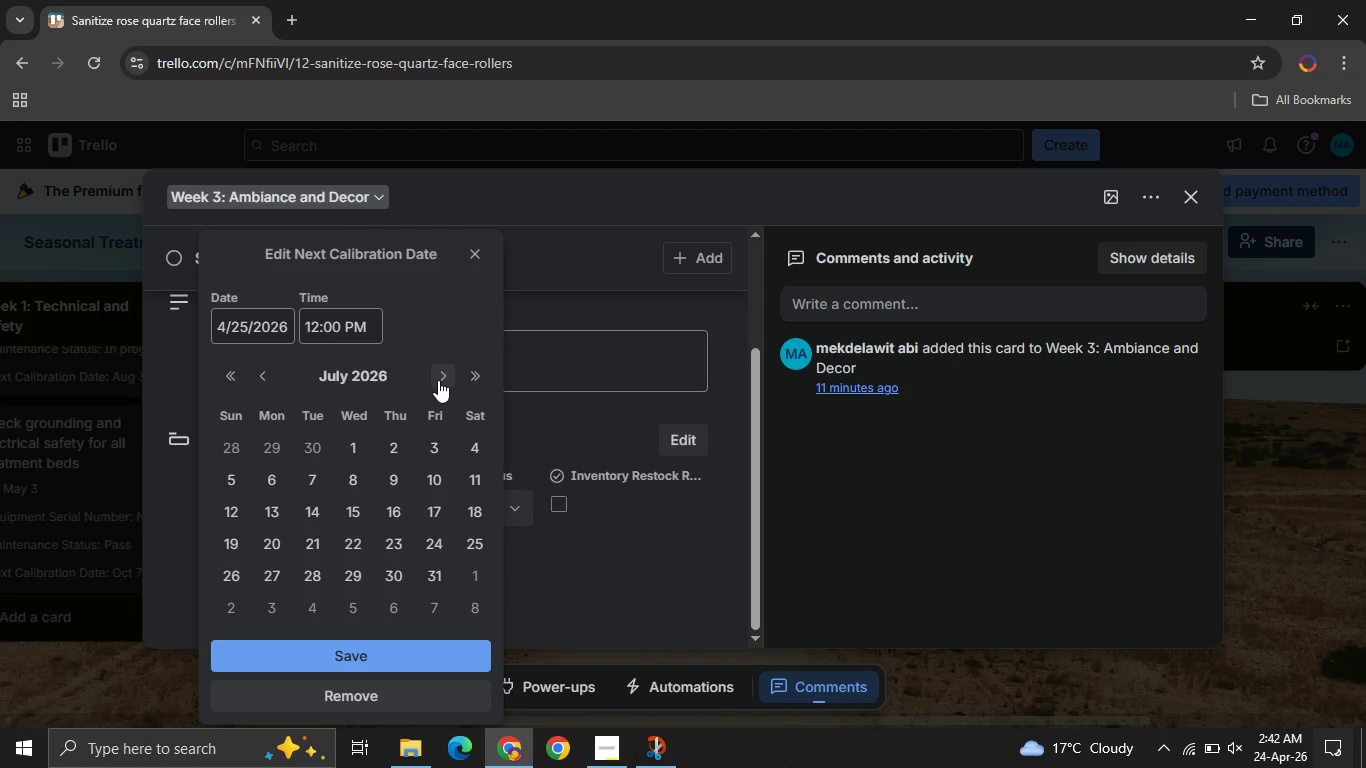 
left_click([438, 380])
 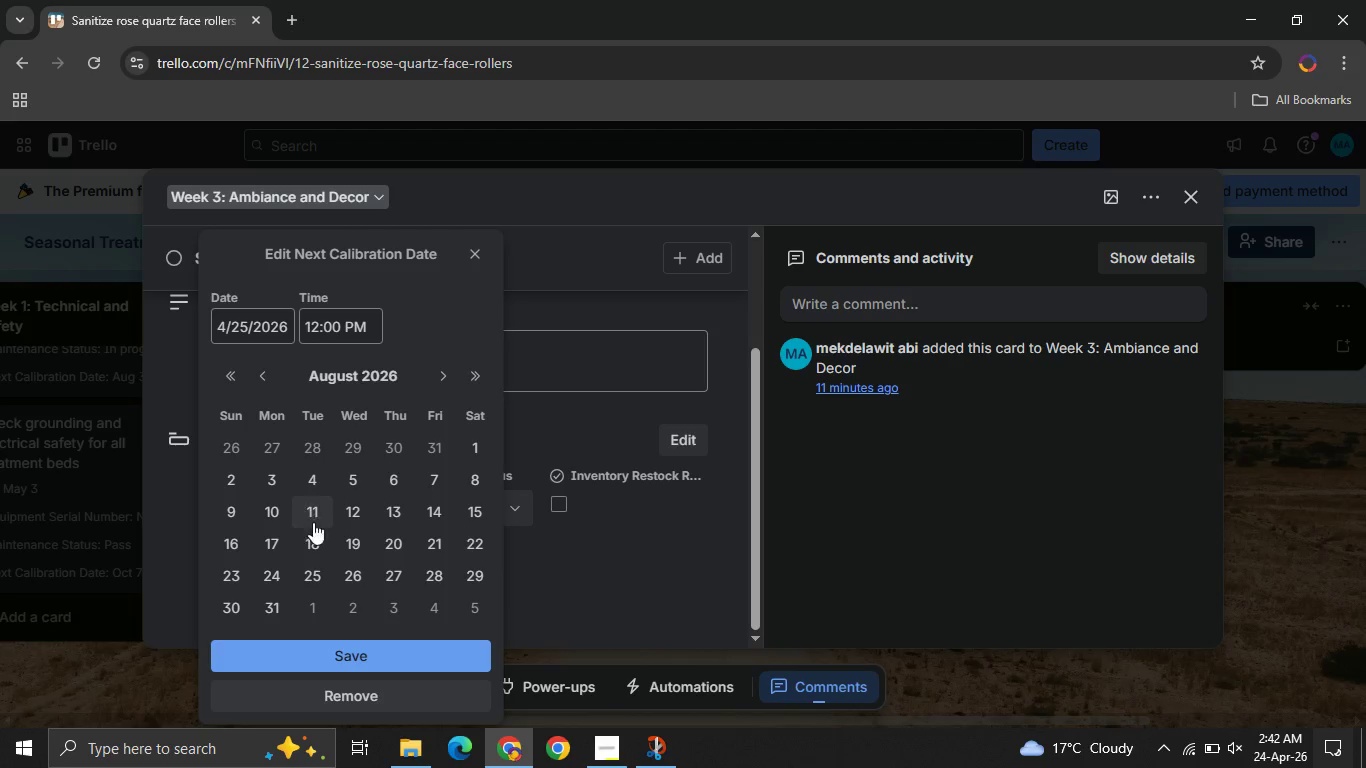 
left_click([230, 518])
 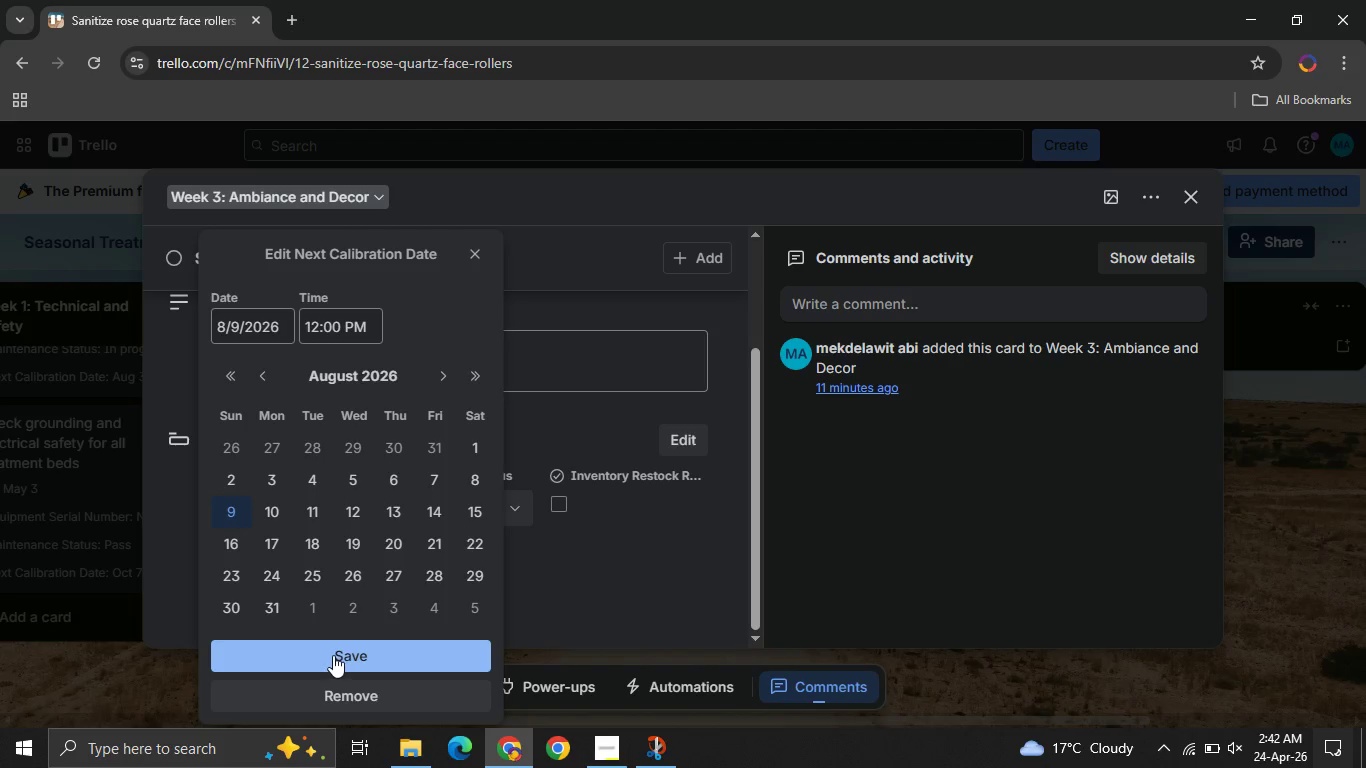 
left_click([333, 655])
 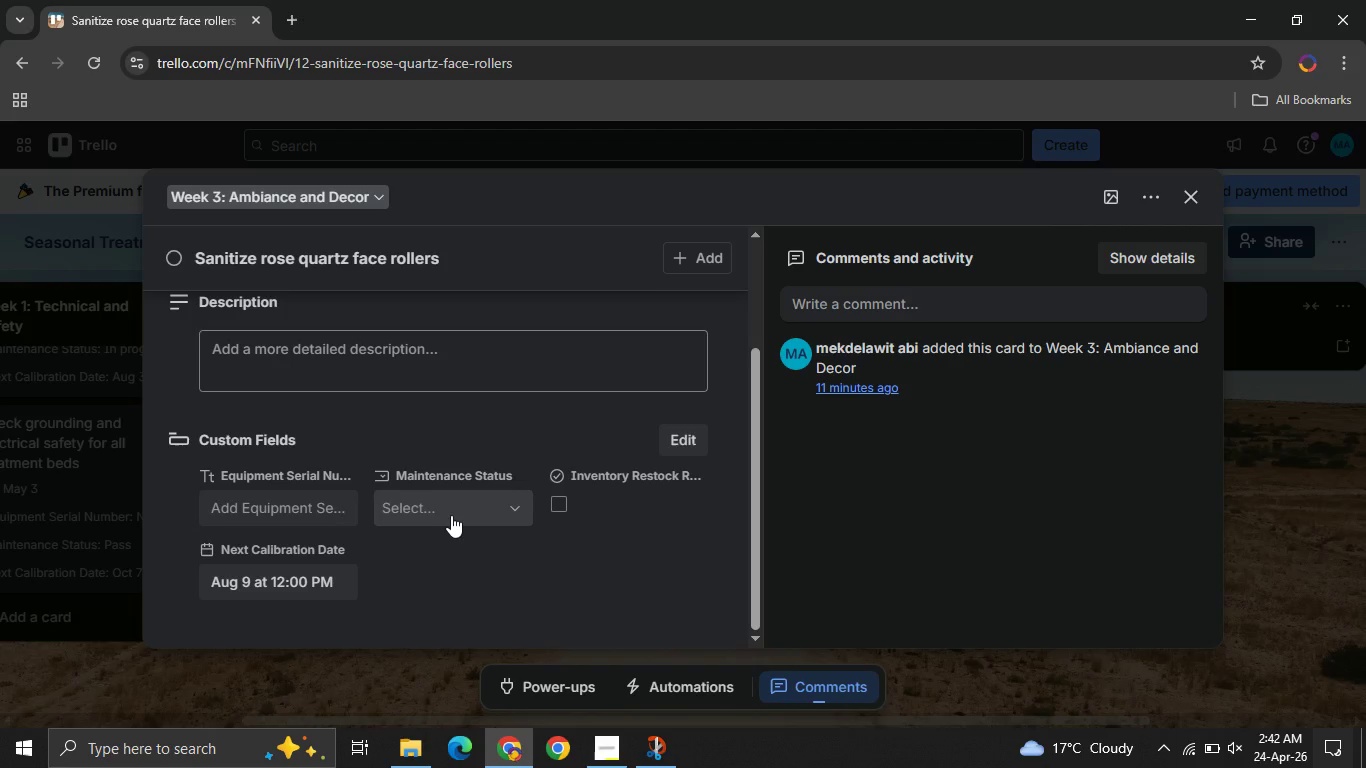 
left_click([451, 515])
 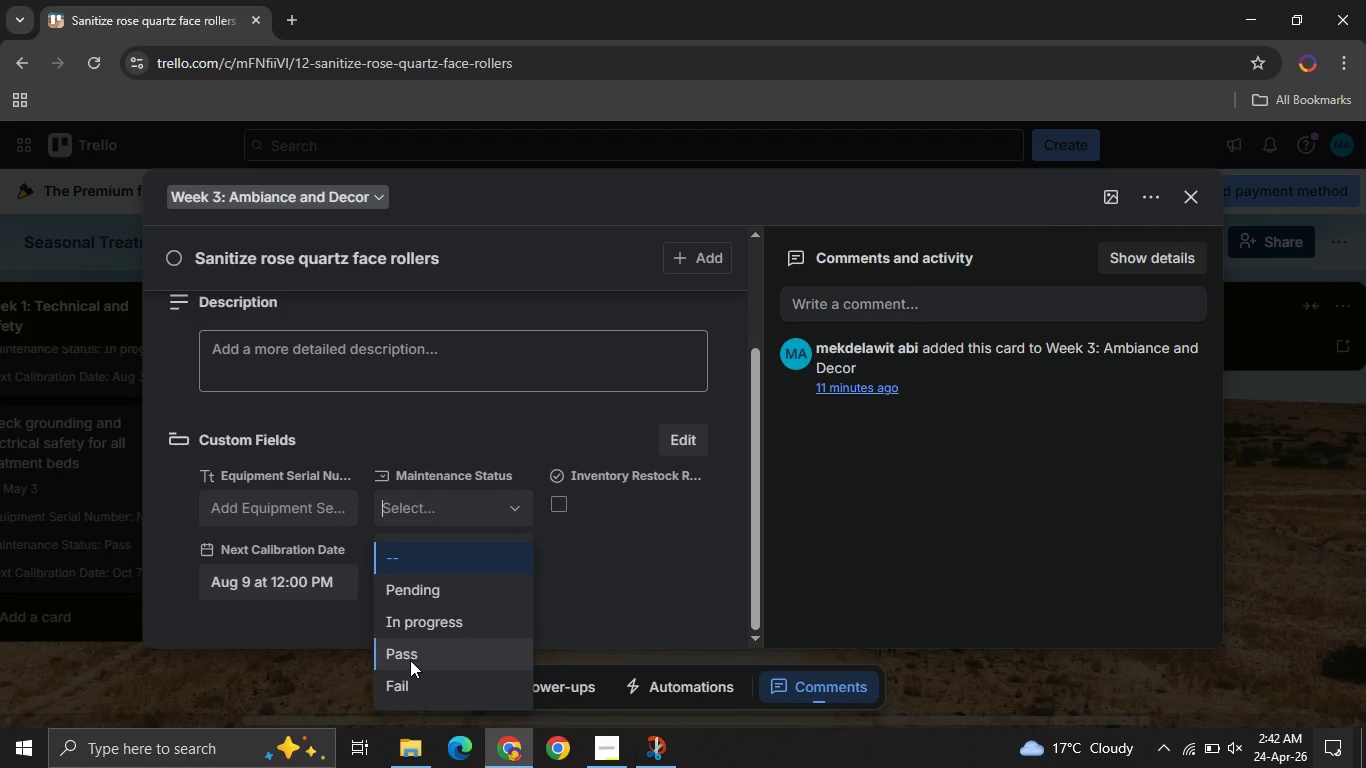 
left_click([410, 660])
 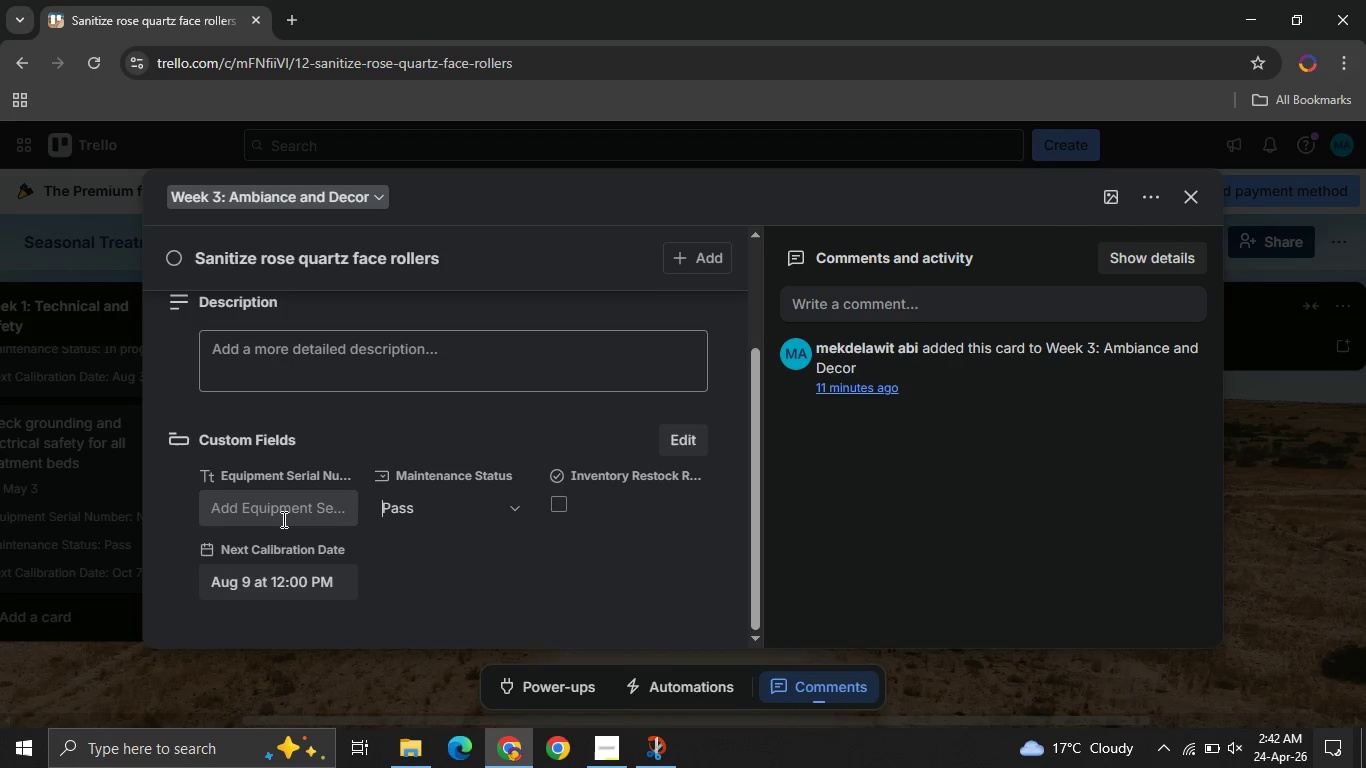 
left_click([282, 519])
 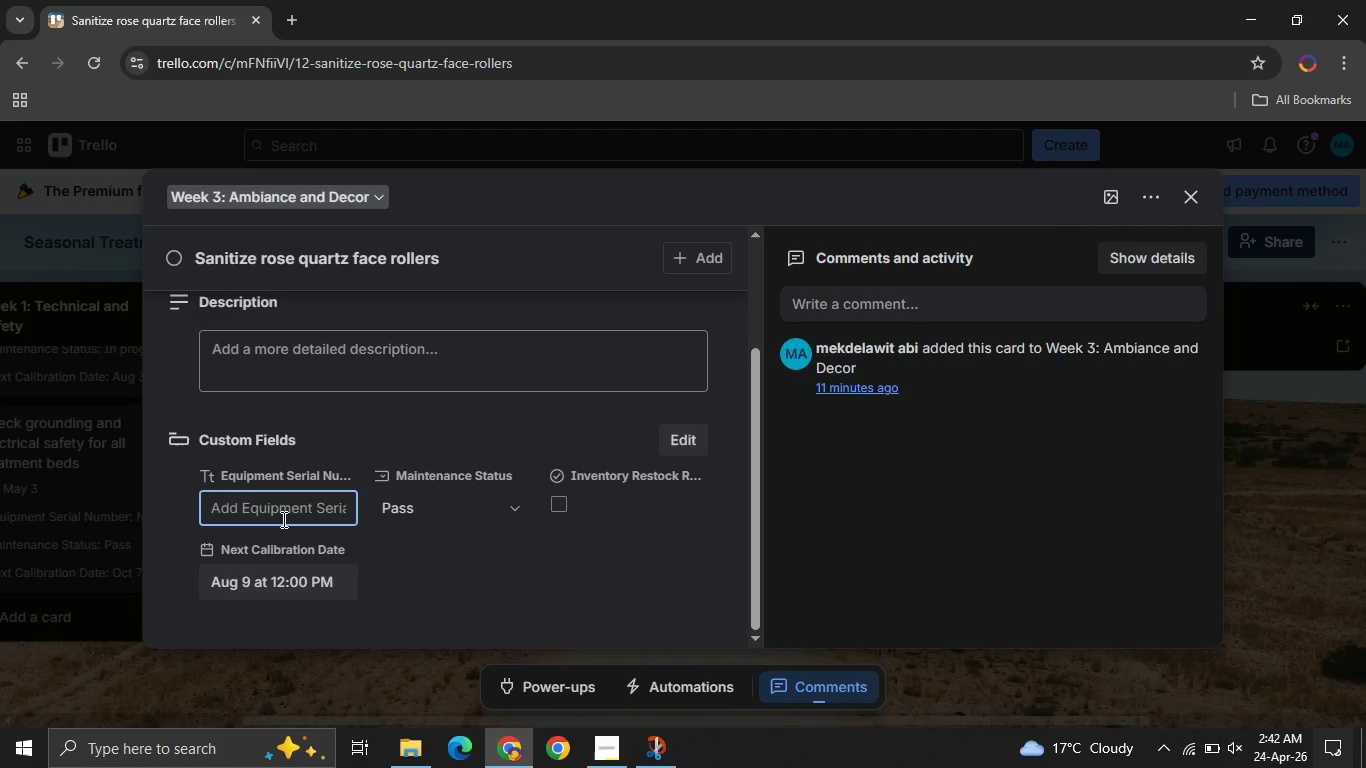 
key(Control+V)
 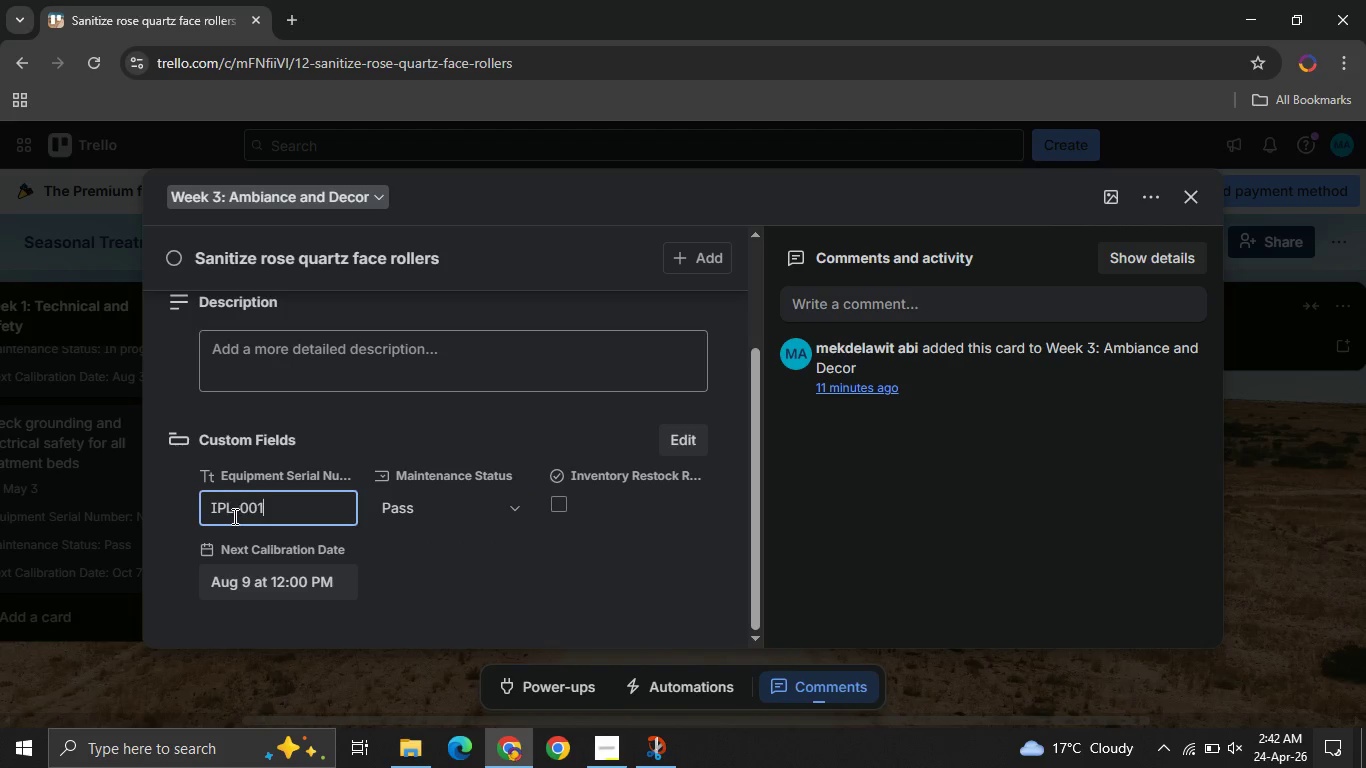 
left_click([233, 515])
 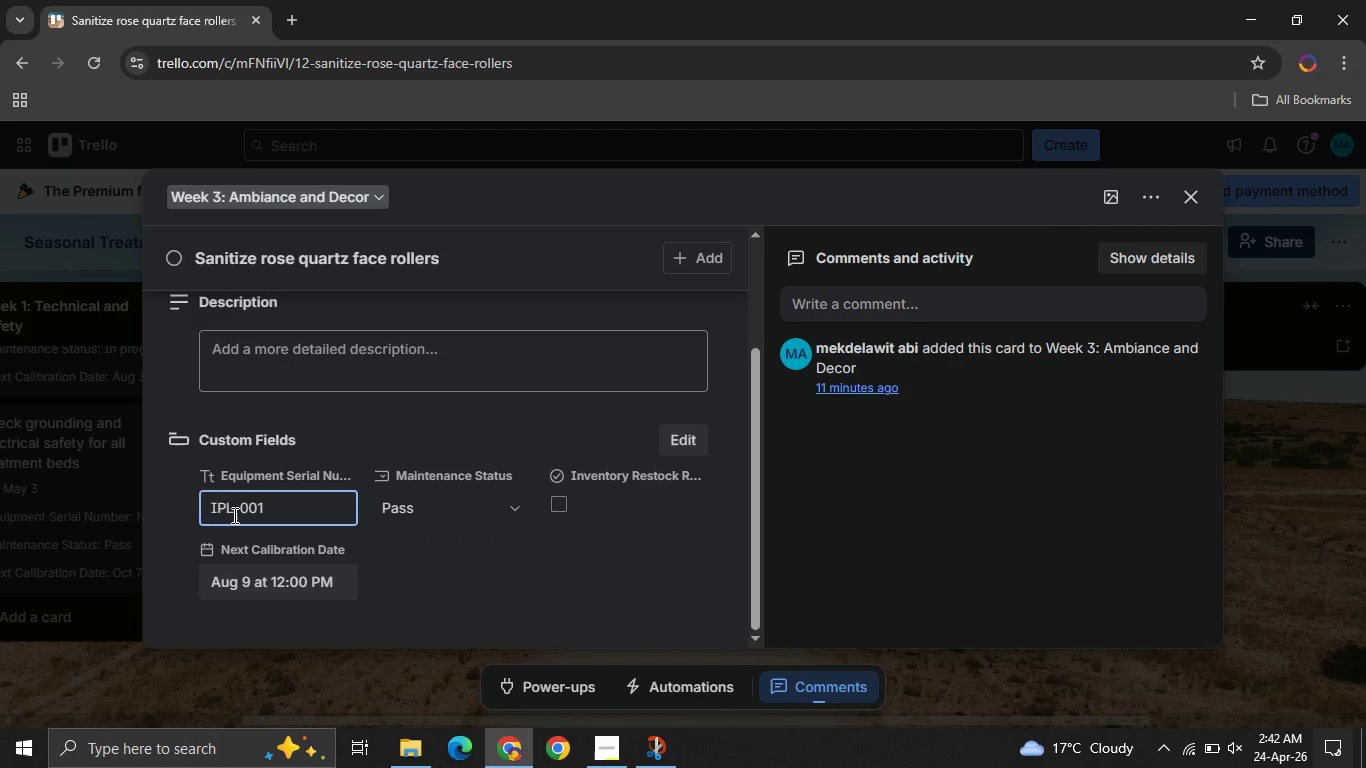 
key(Backspace)
 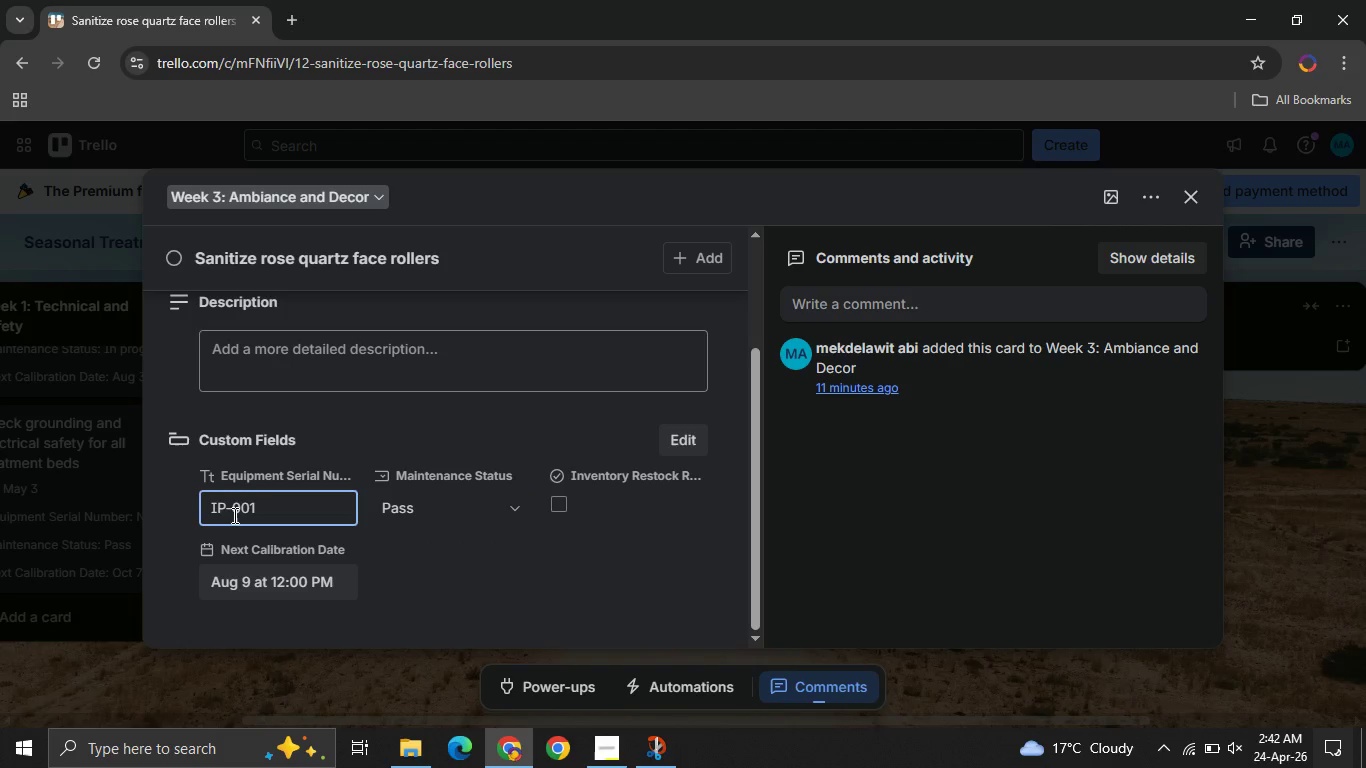 
key(Control+Z)
 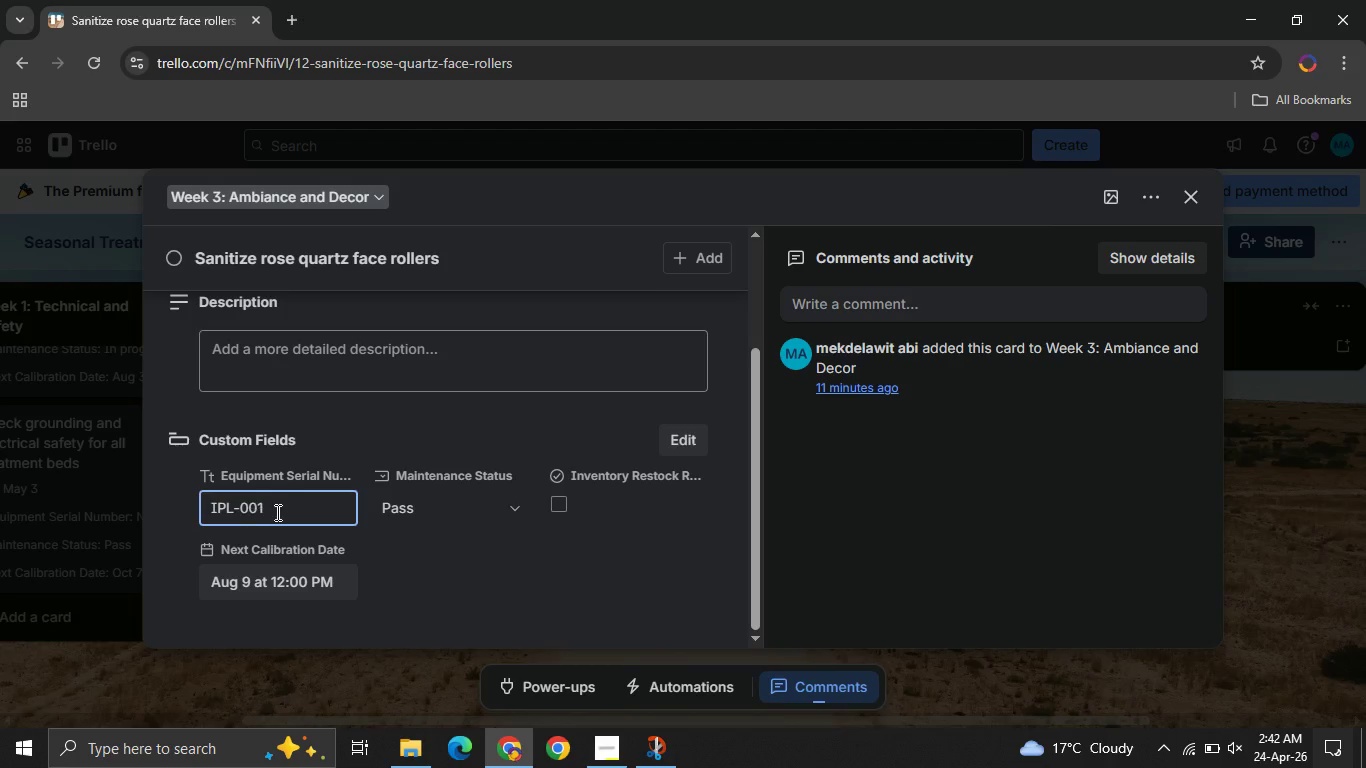 
left_click([276, 512])
 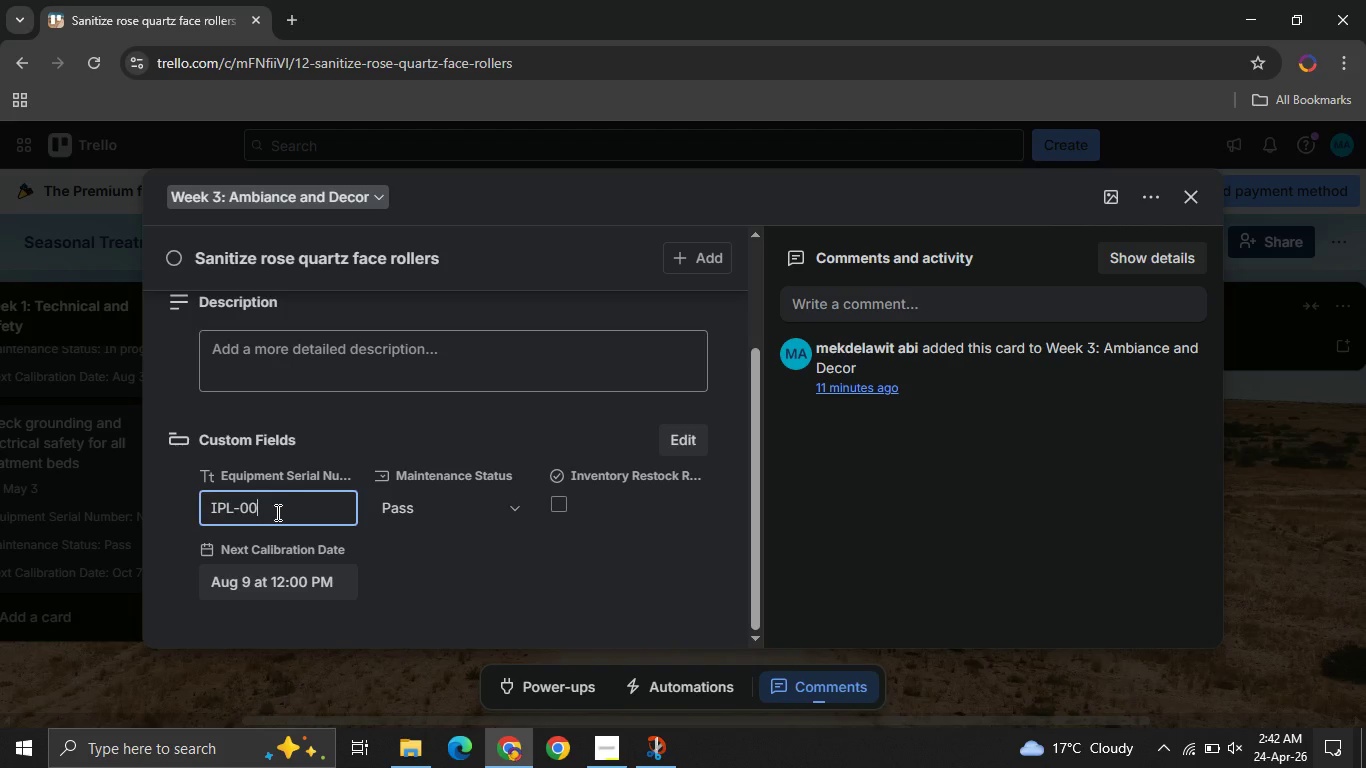 
key(Backspace)
 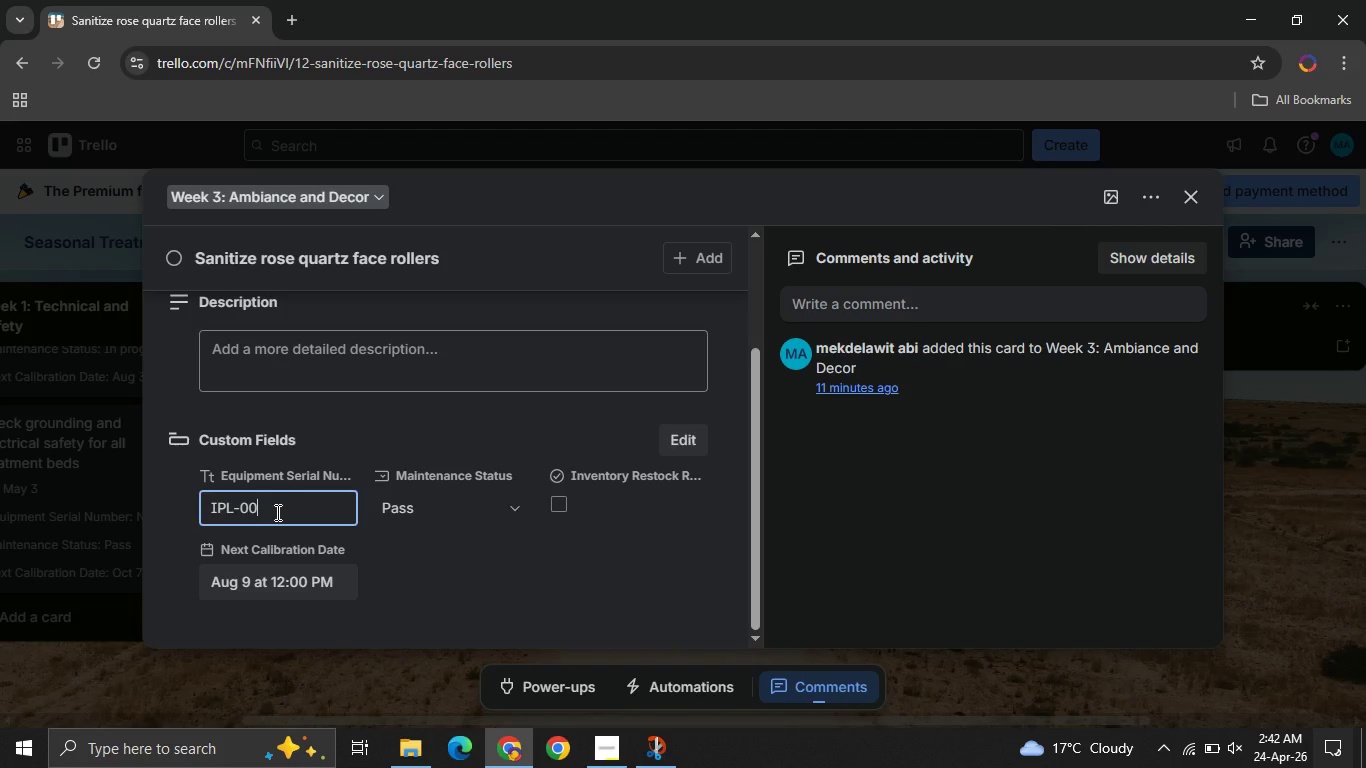 
key(9)
 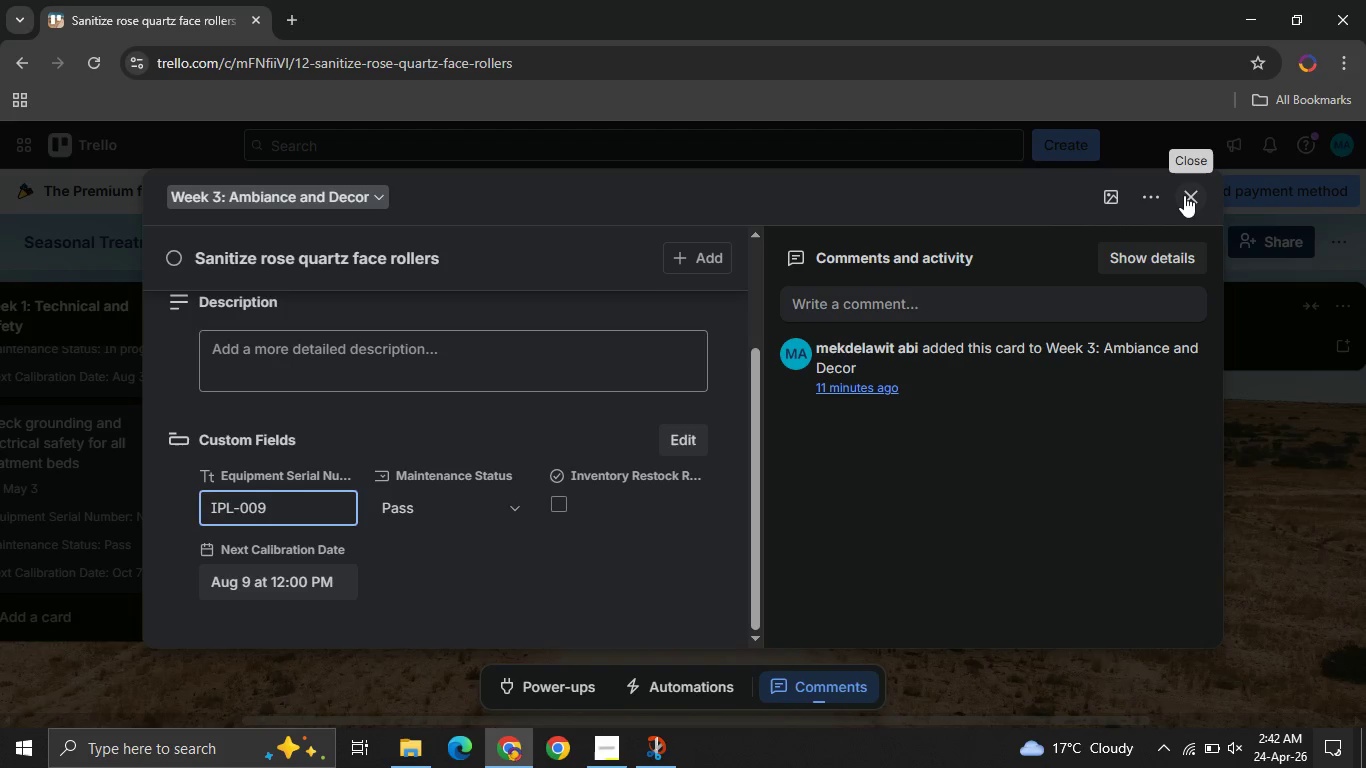 
left_click([1184, 195])
 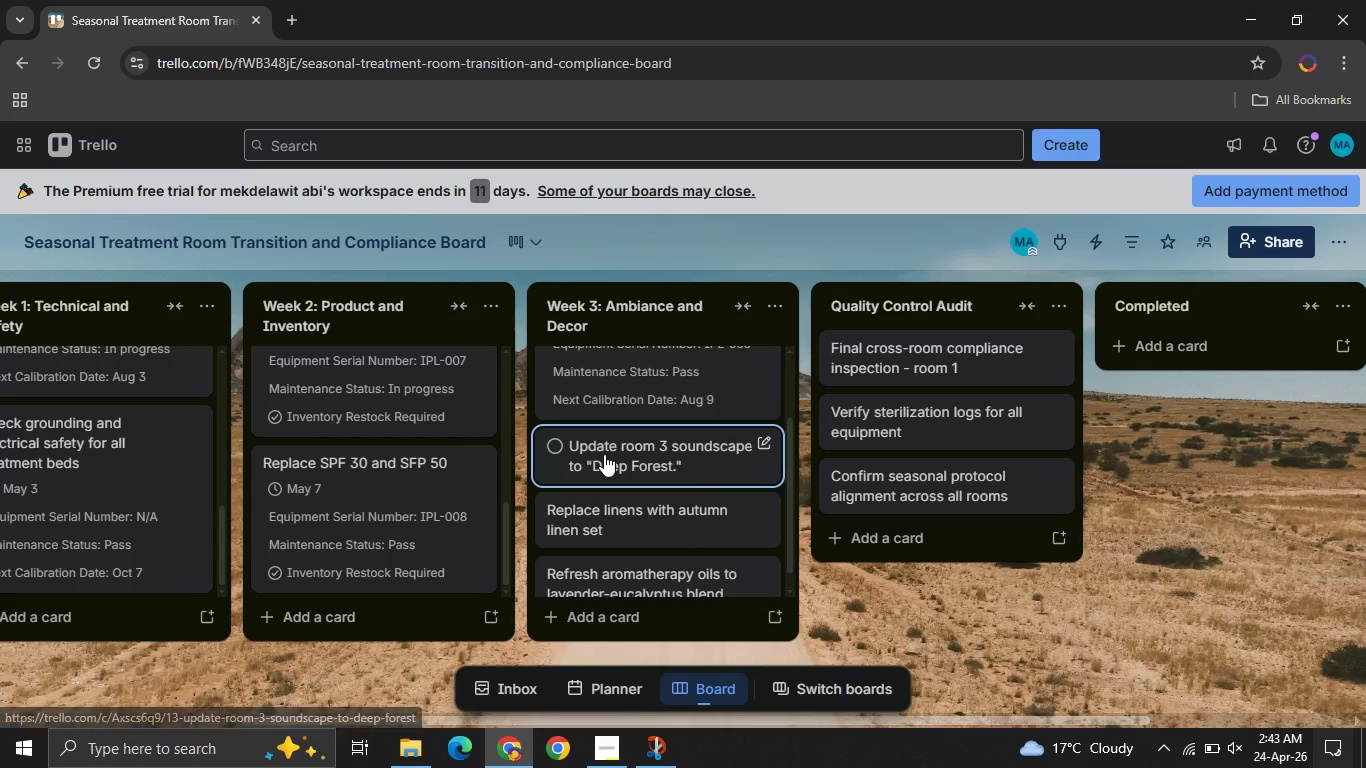 
wait(5.08)
 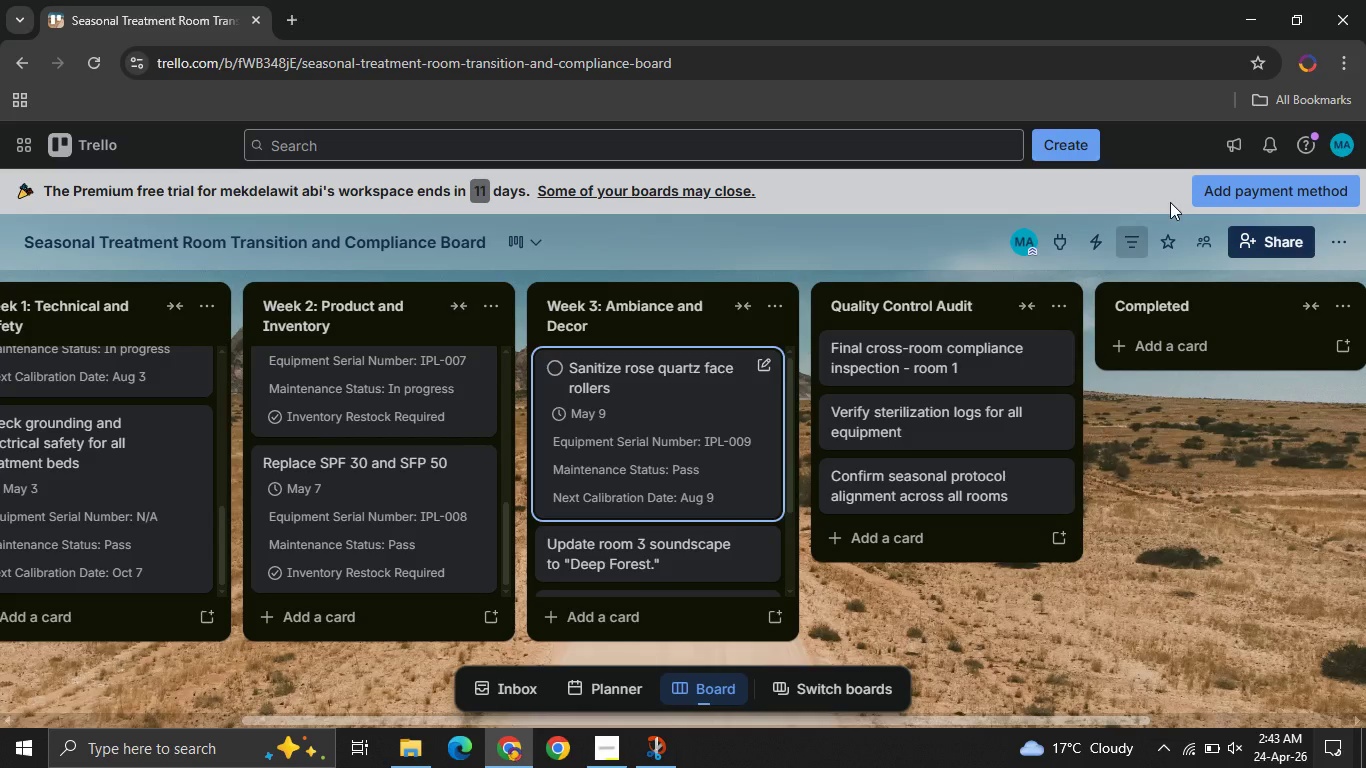 
left_click([604, 454])
 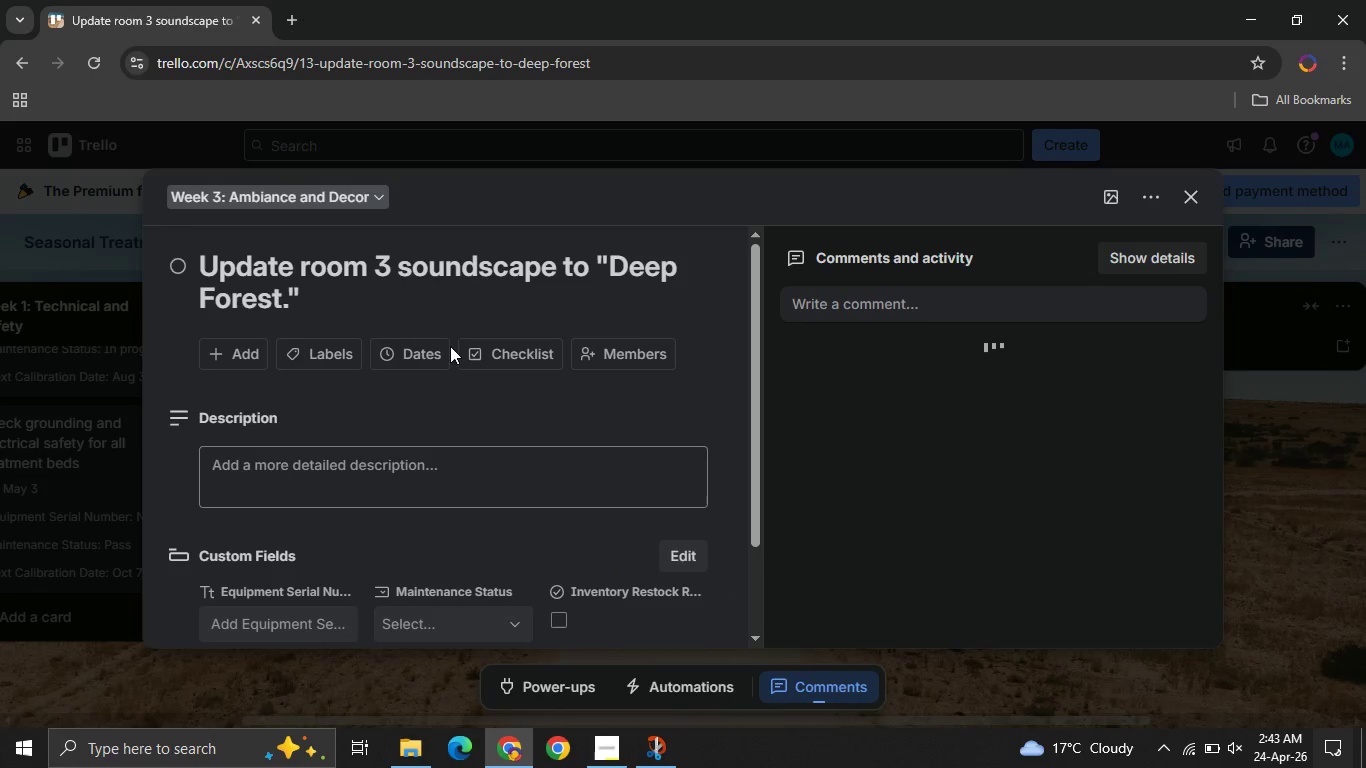 
left_click([424, 359])
 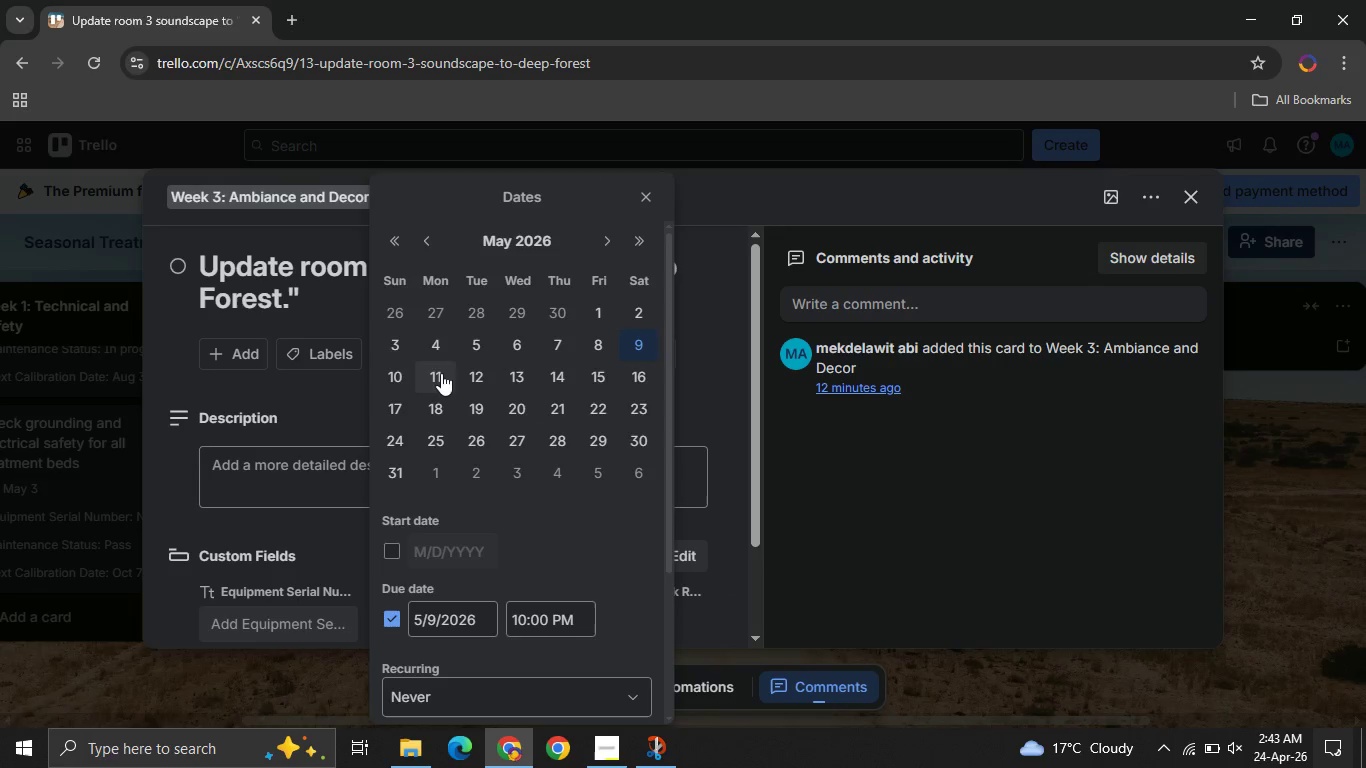 
left_click([390, 375])
 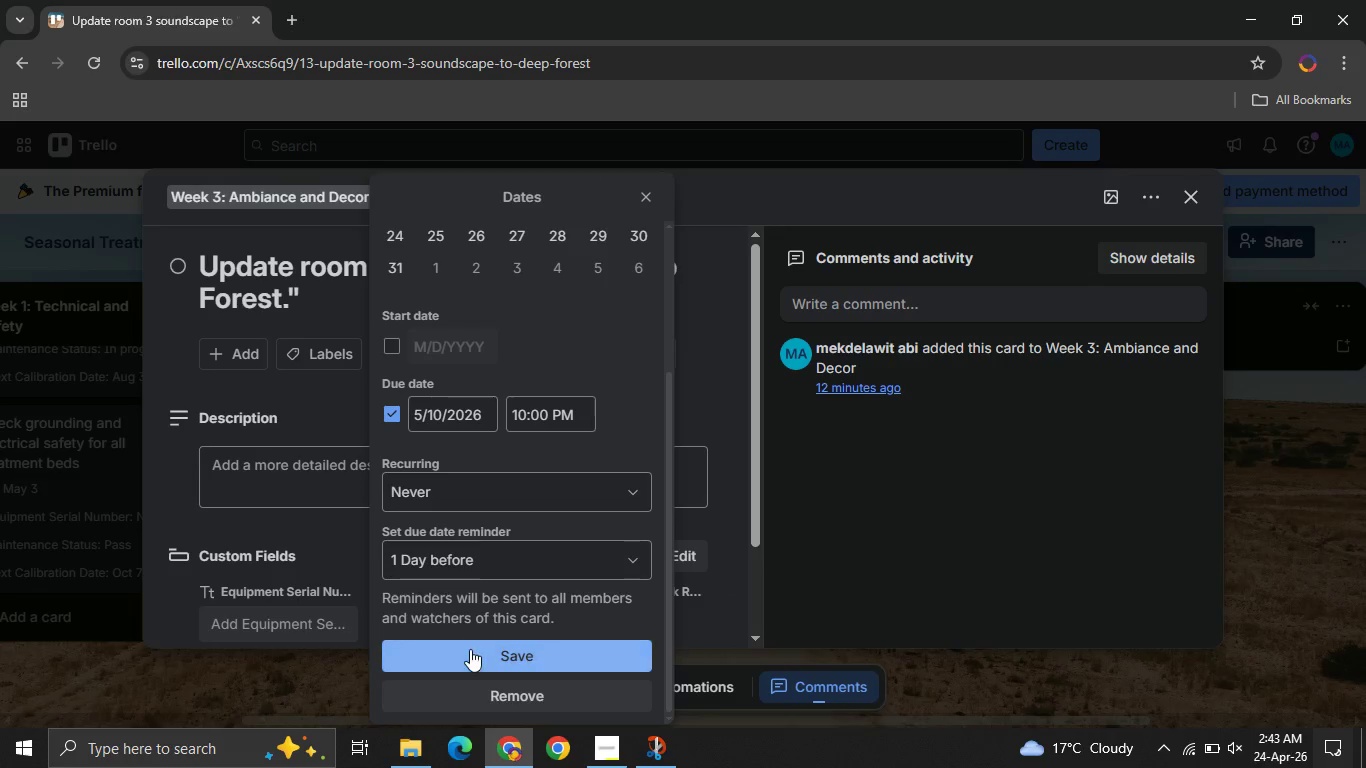 
left_click([470, 652])
 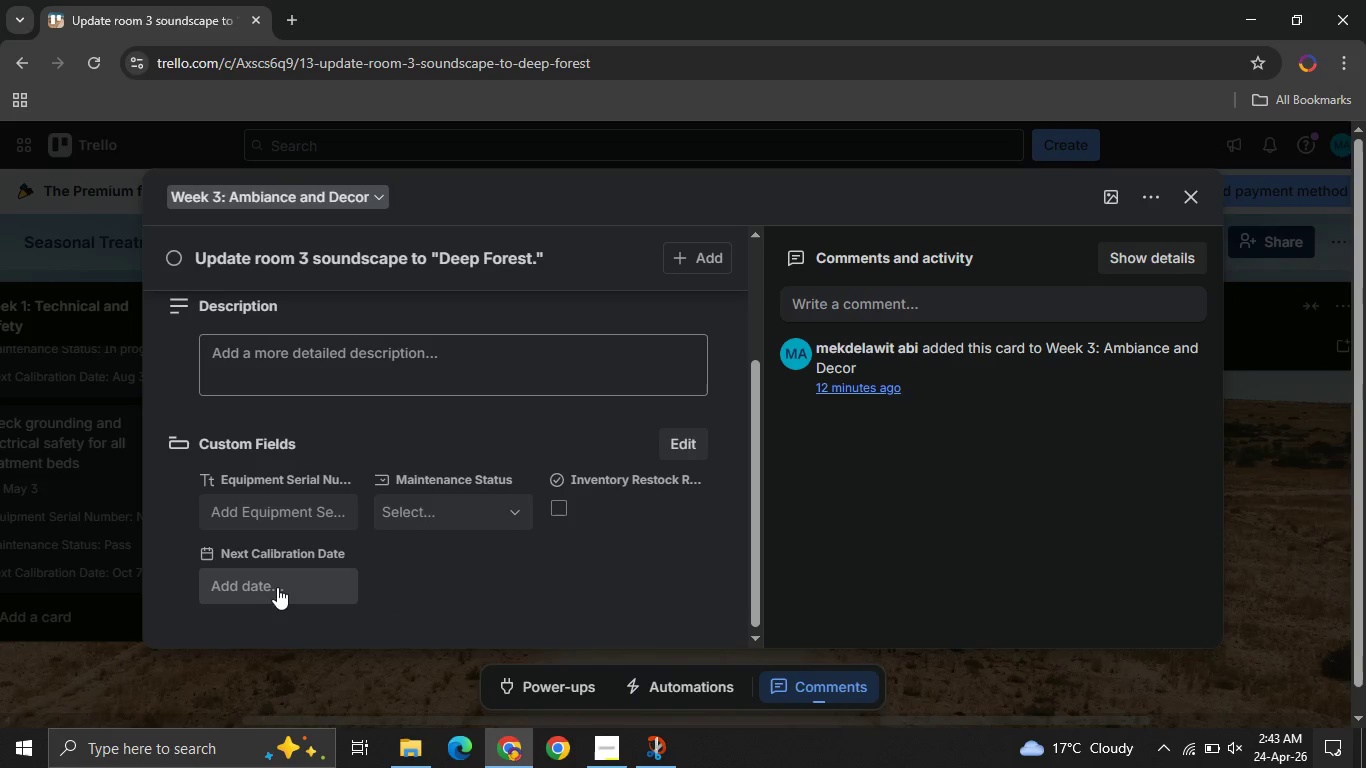 
left_click([277, 587])
 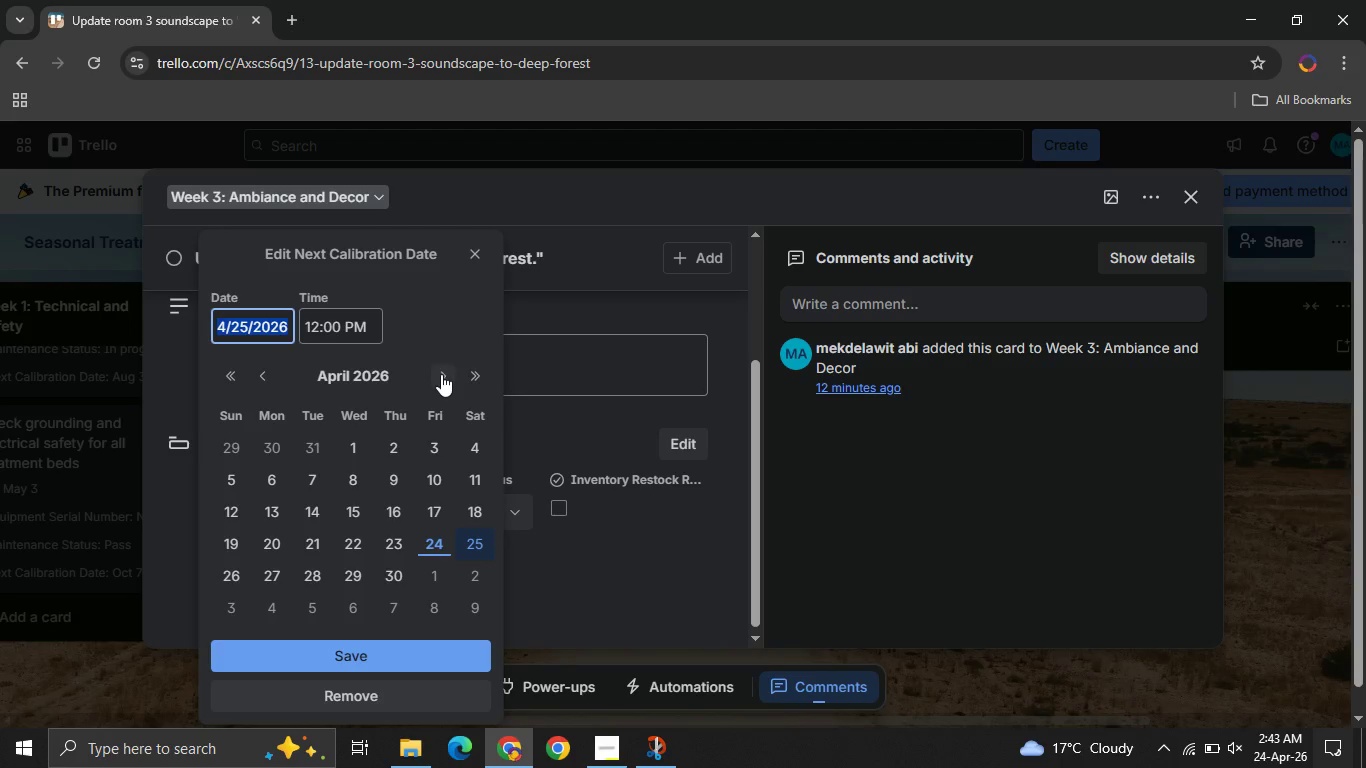 
double_click([441, 374])
 